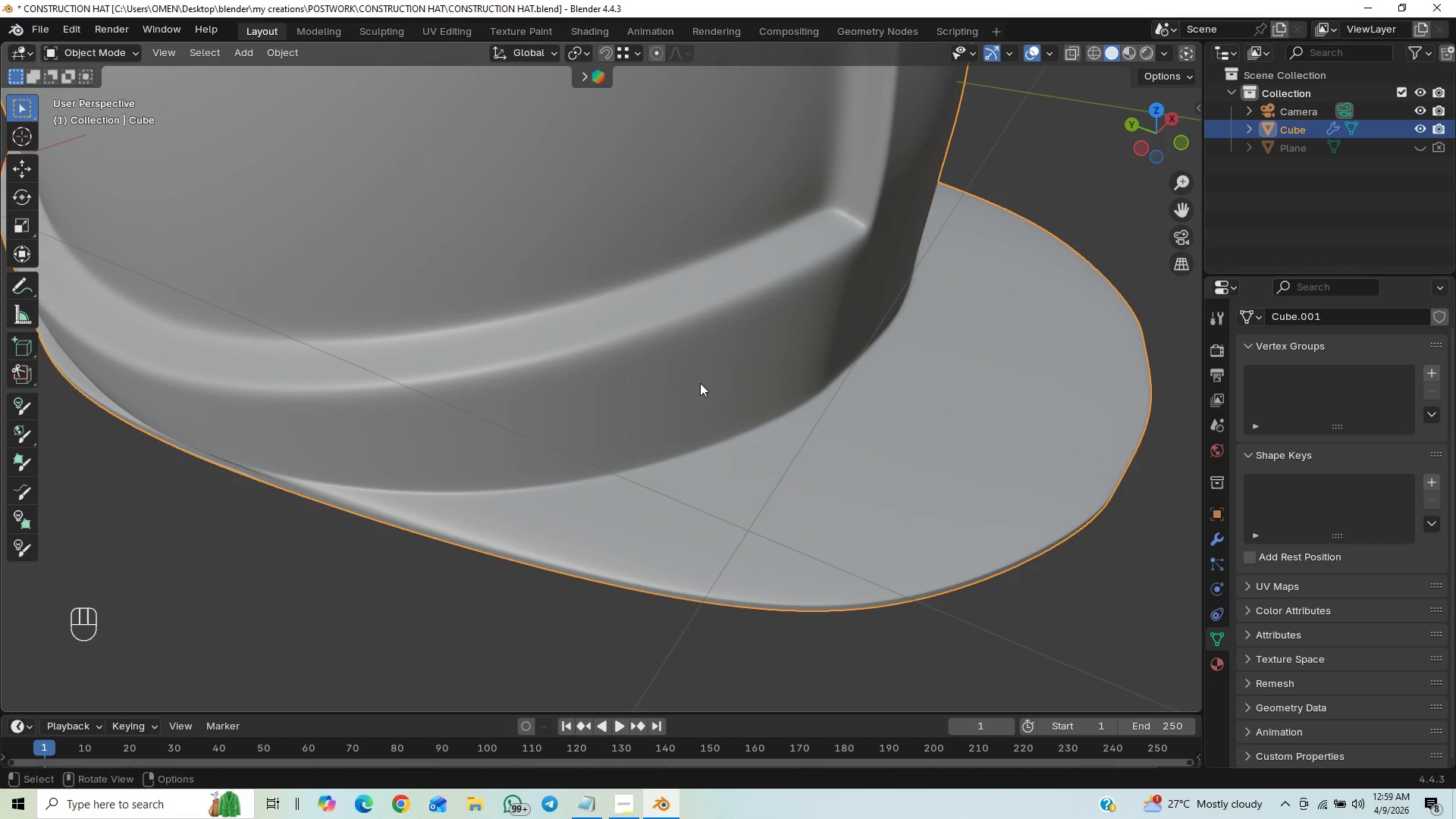 
key(Control+Z)
 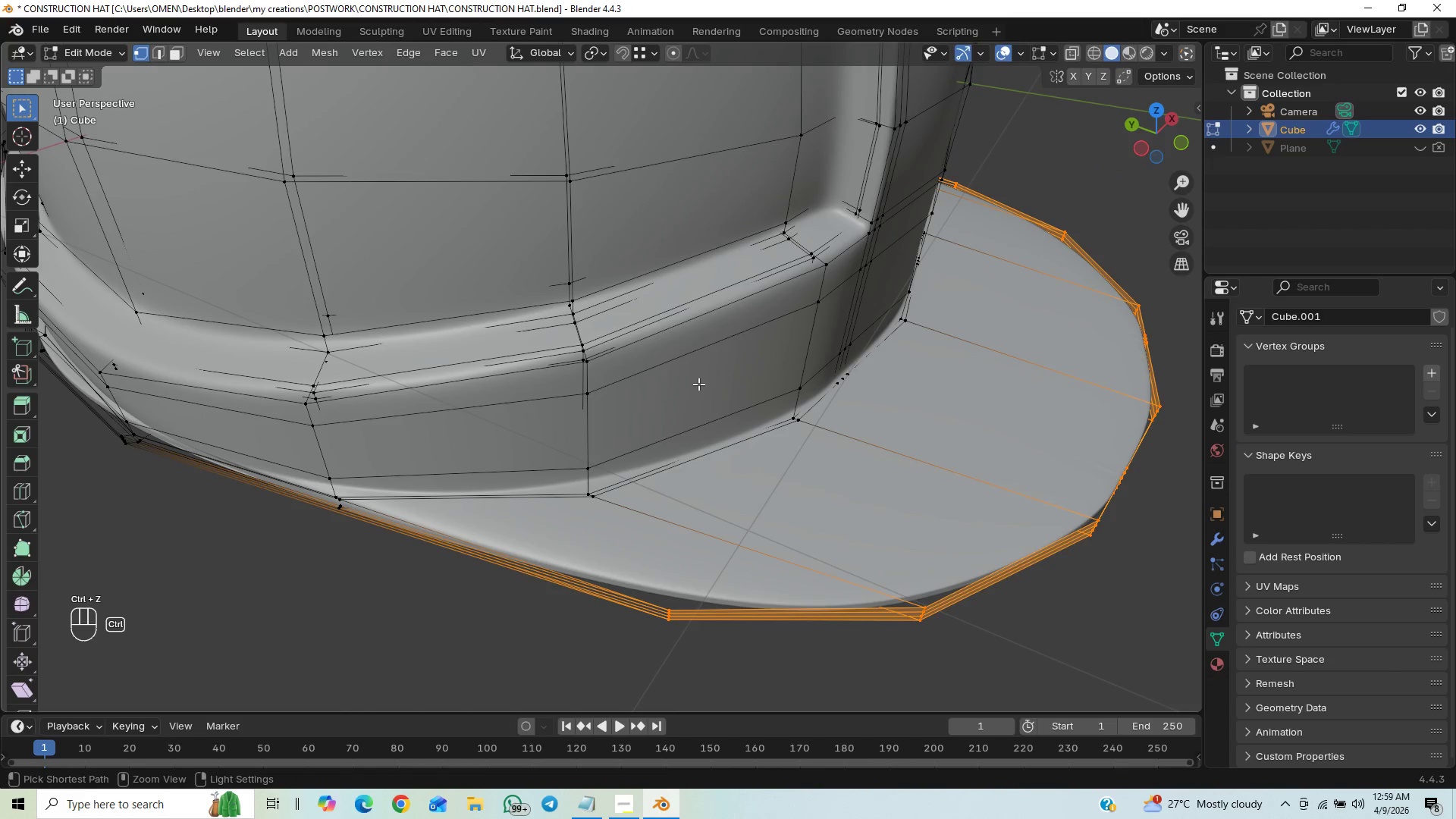 
key(Control+Z)
 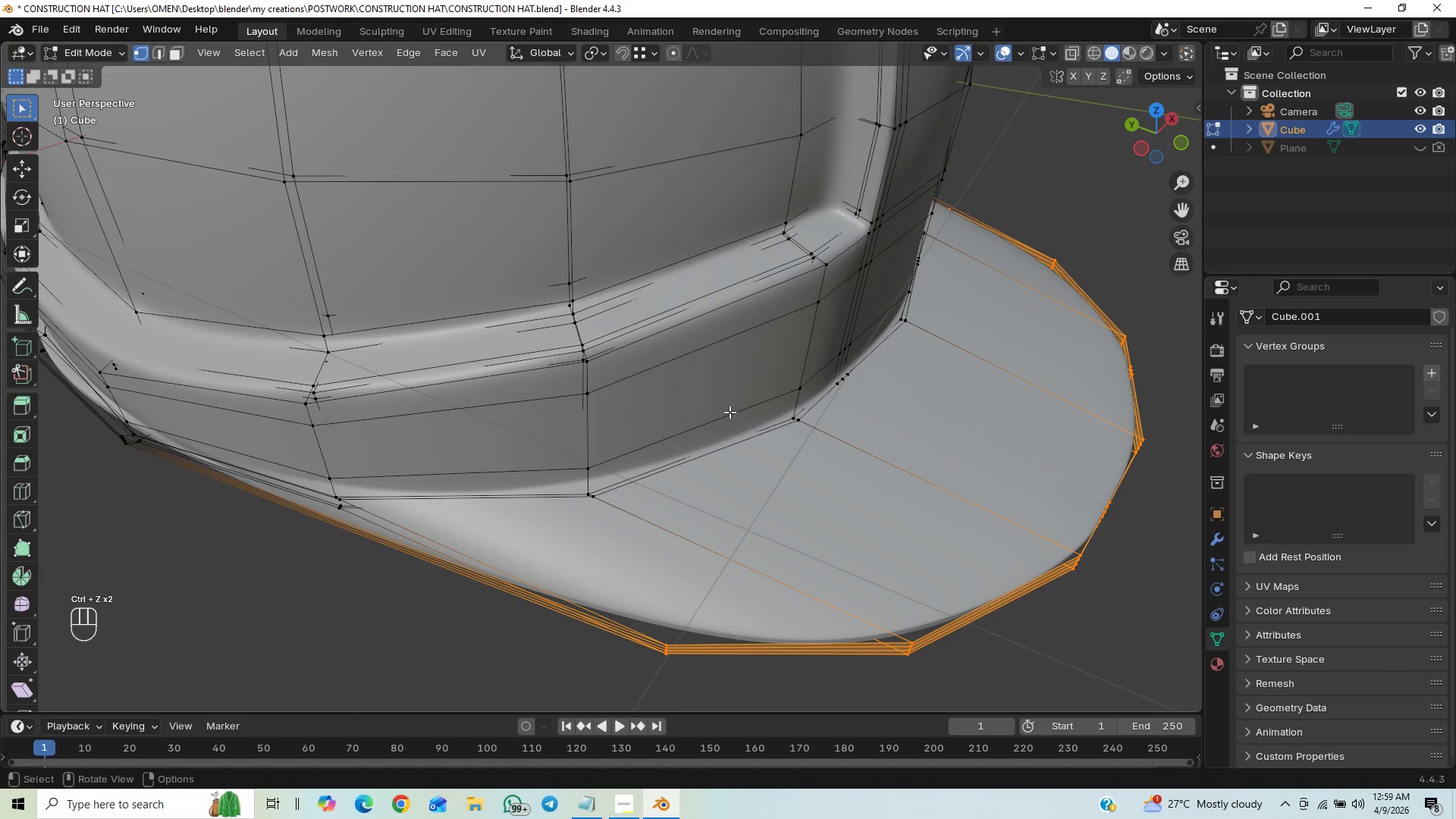 
key(Control+Shift+Z)
 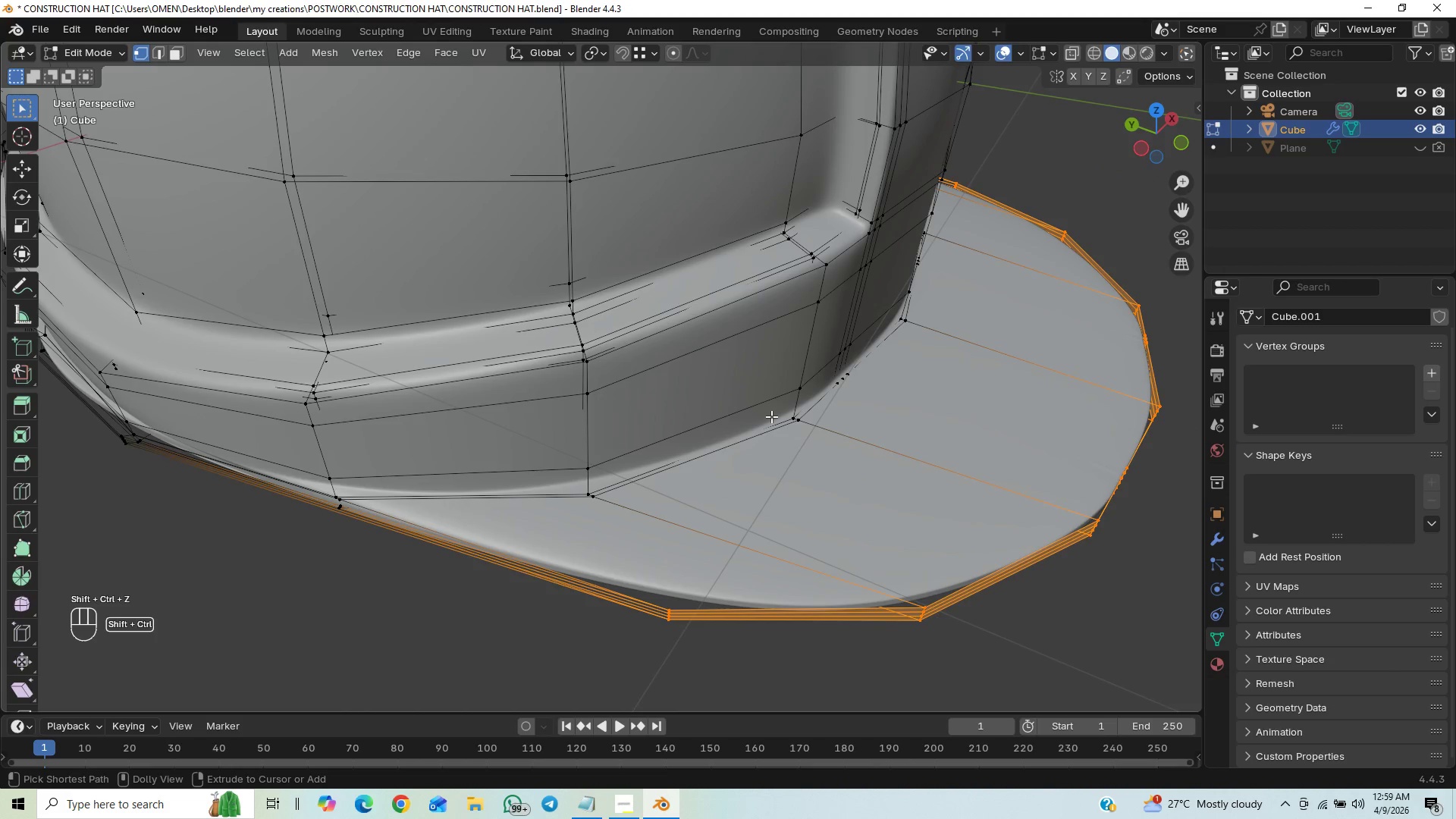 
key(Control+Z)
 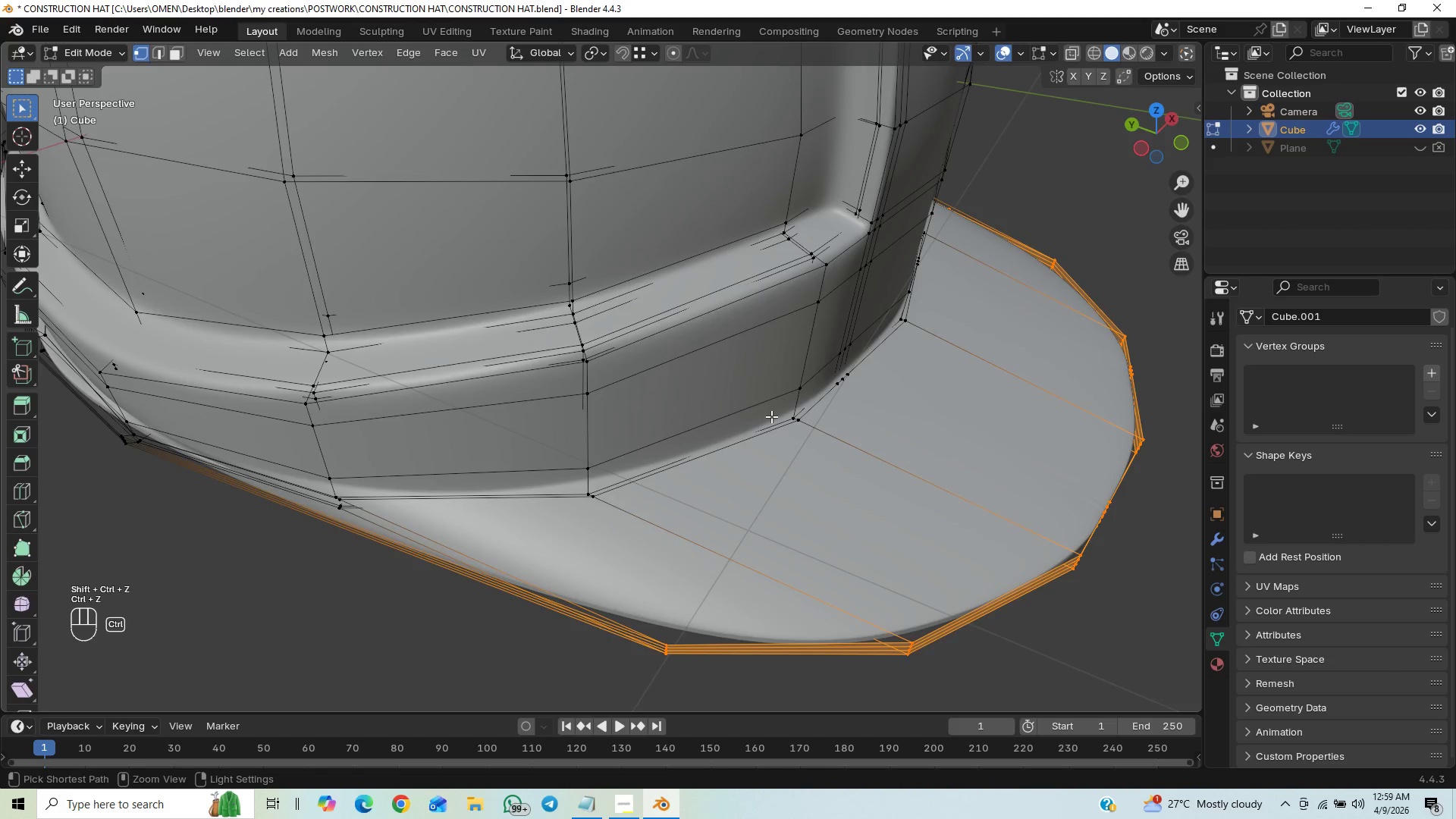 
key(Control+Z)
 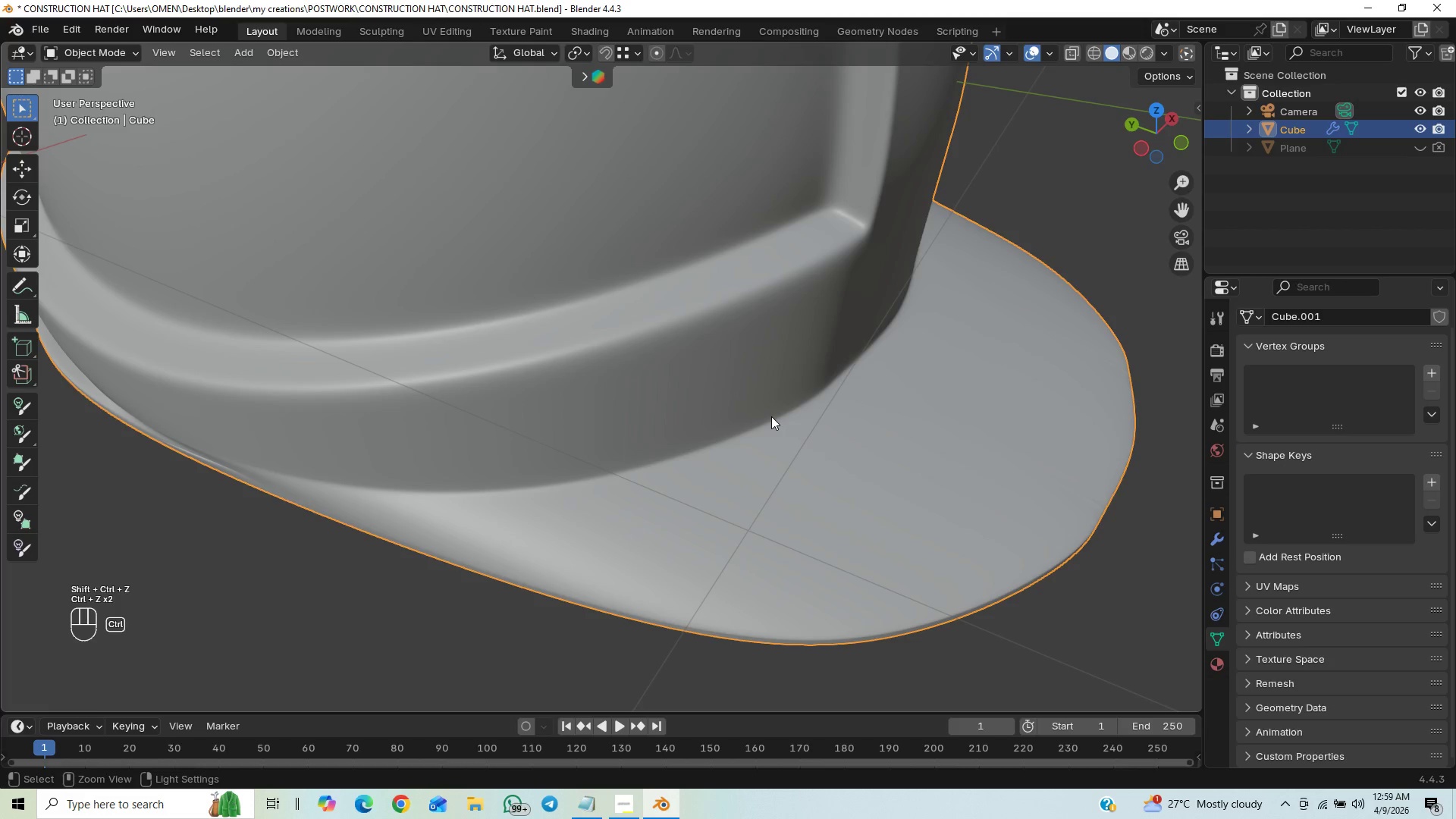 
key(Control+Z)
 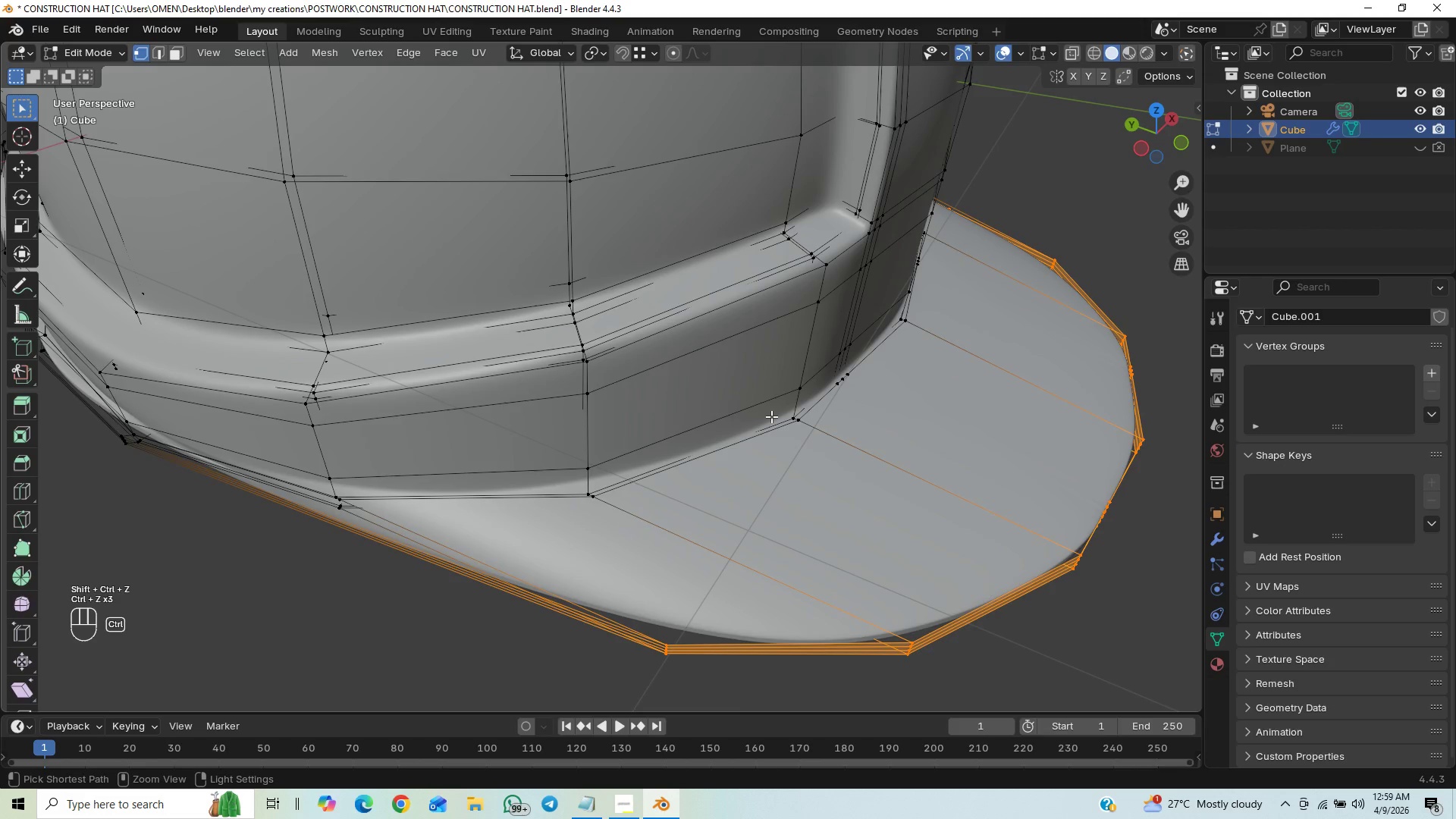 
key(Control+Z)
 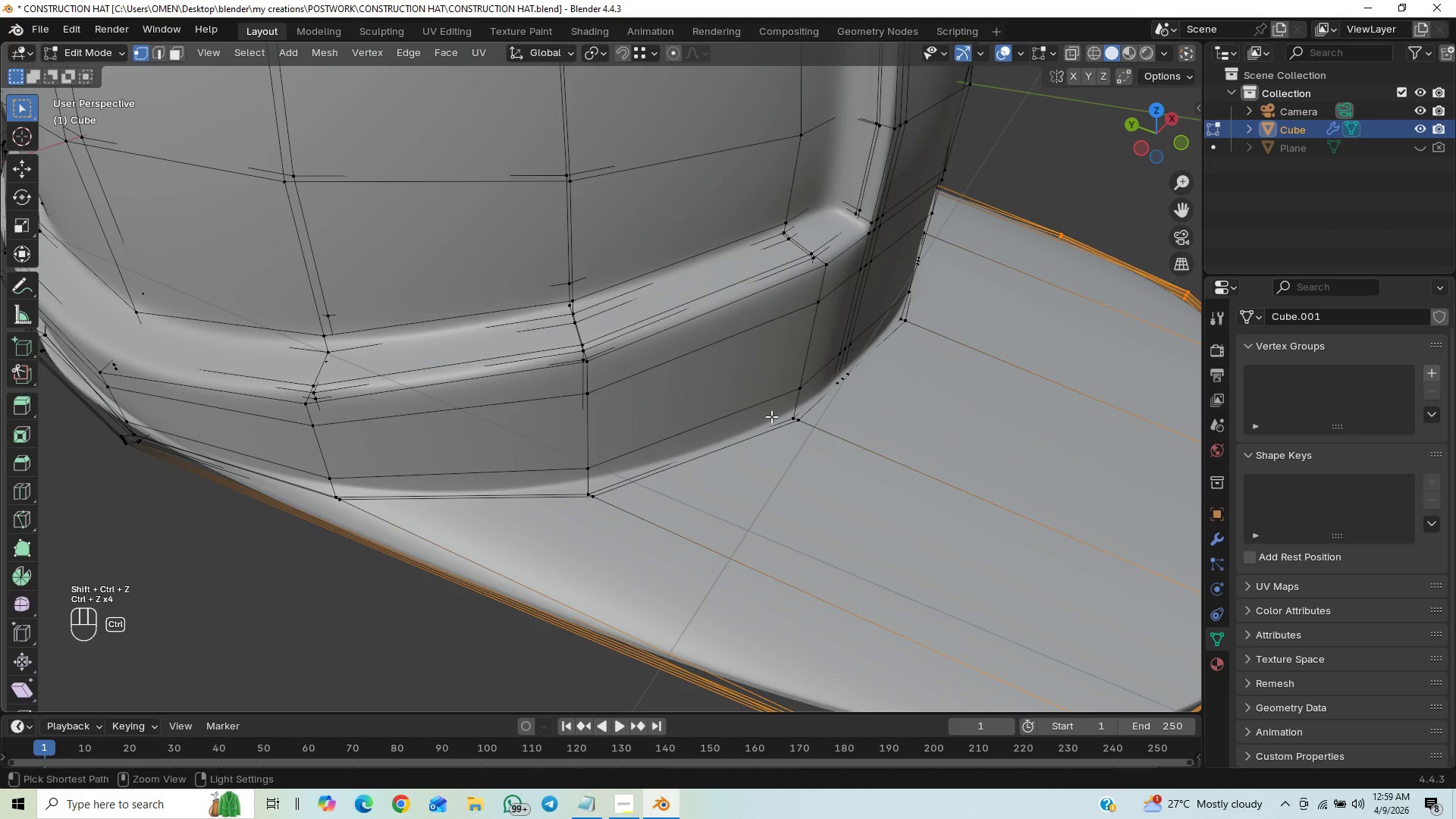 
key(Control+Shift+Z)
 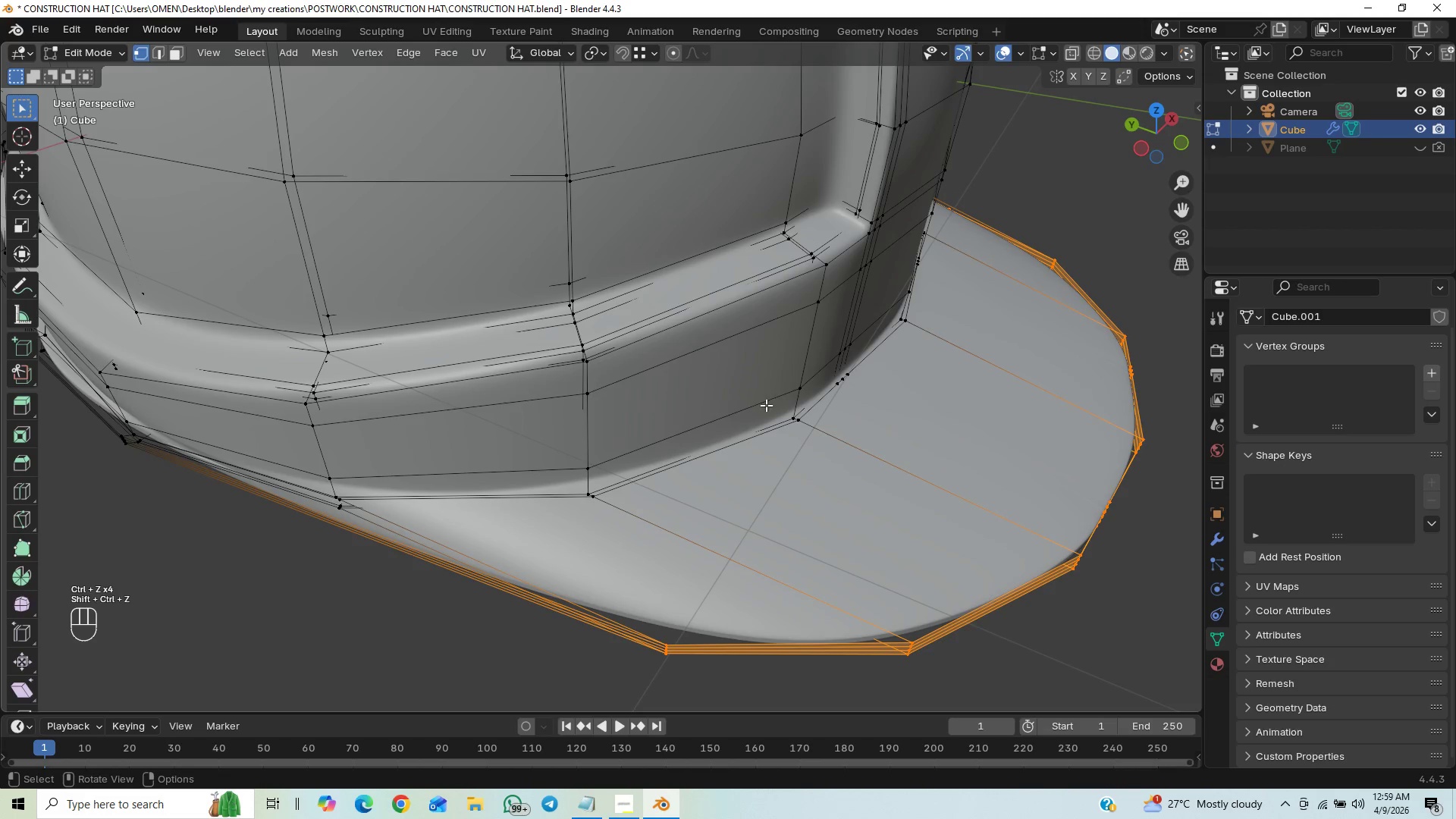 
key(Tab)
 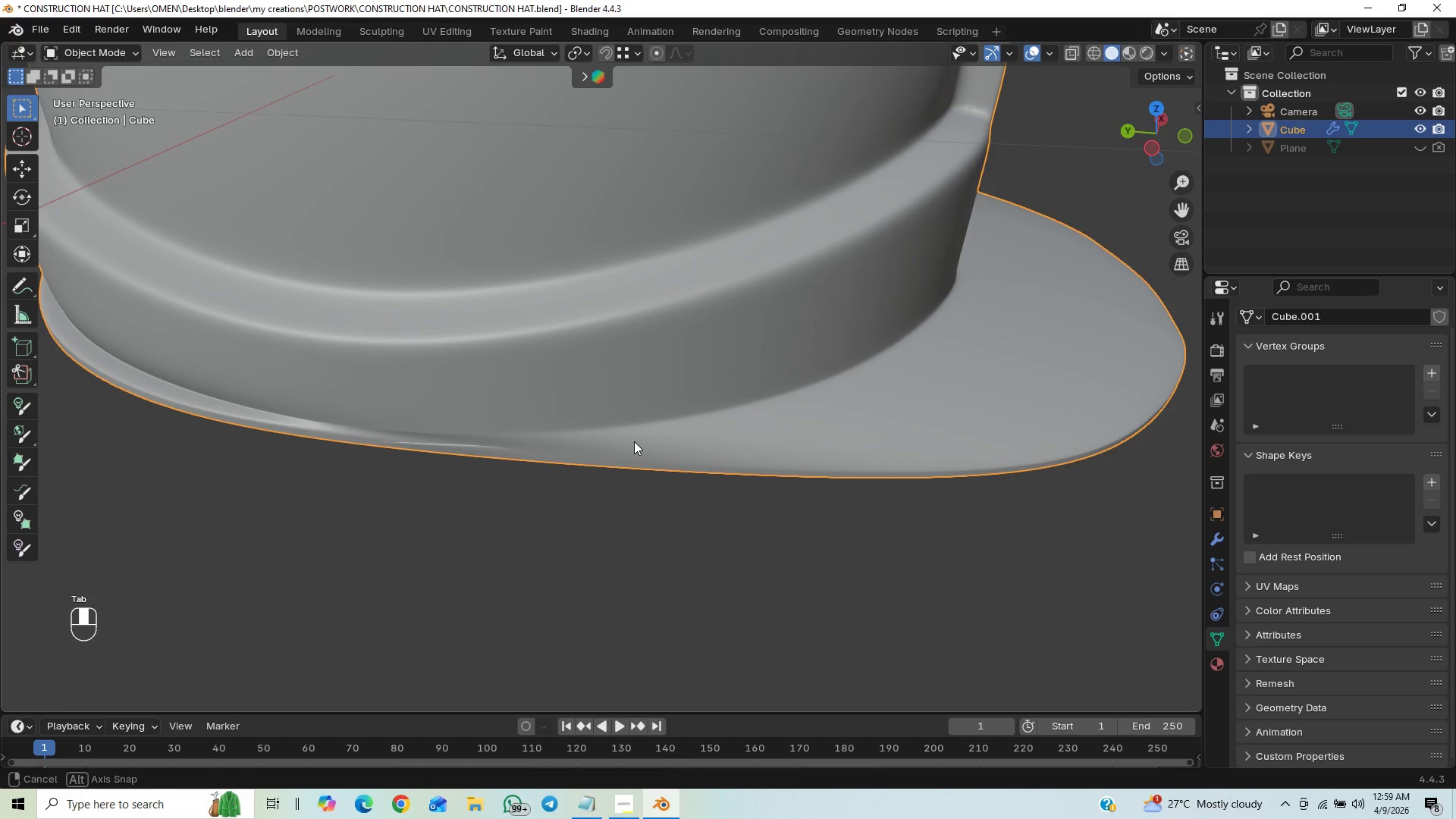 
key(Tab)
 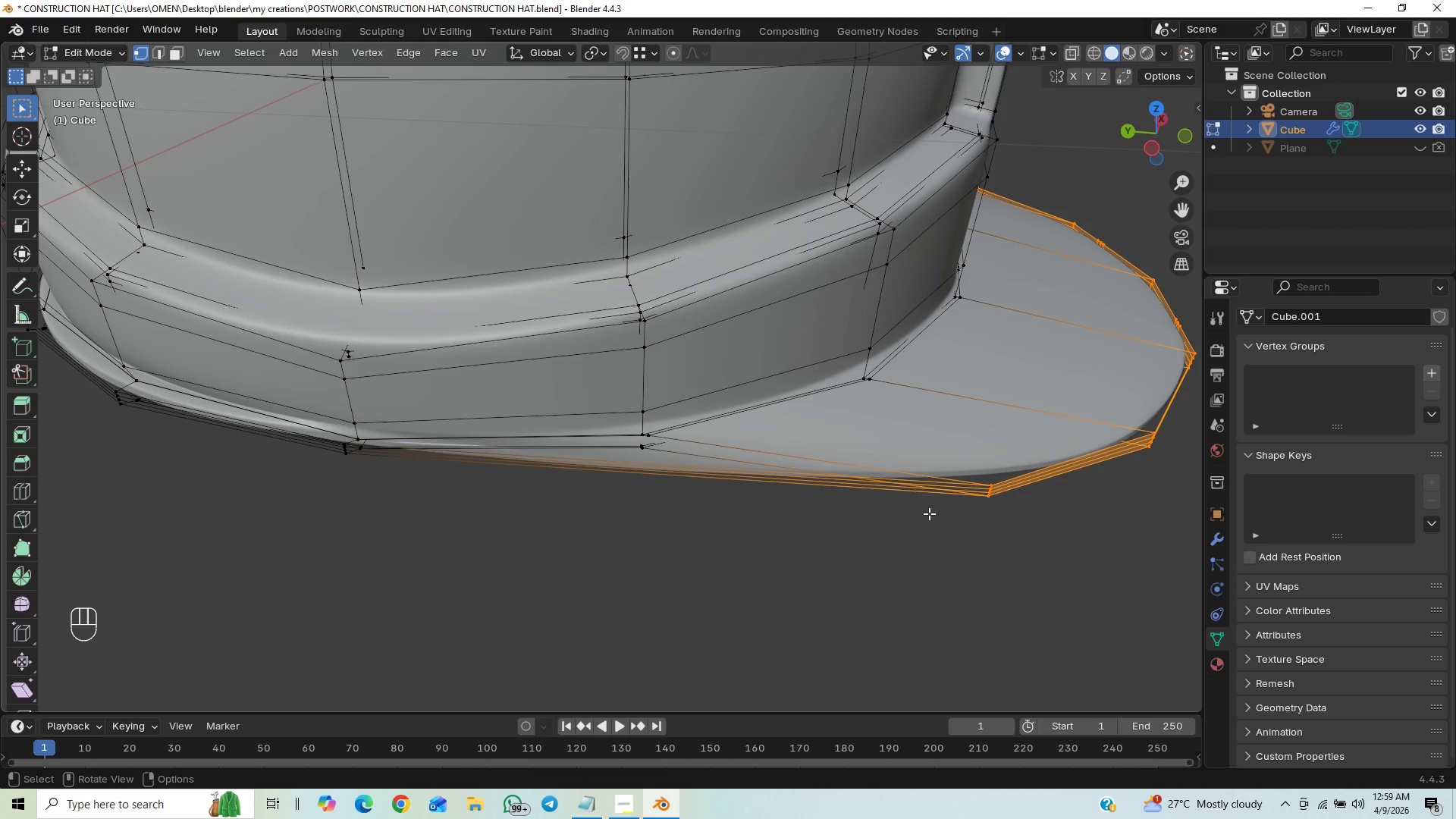 
wait(12.97)
 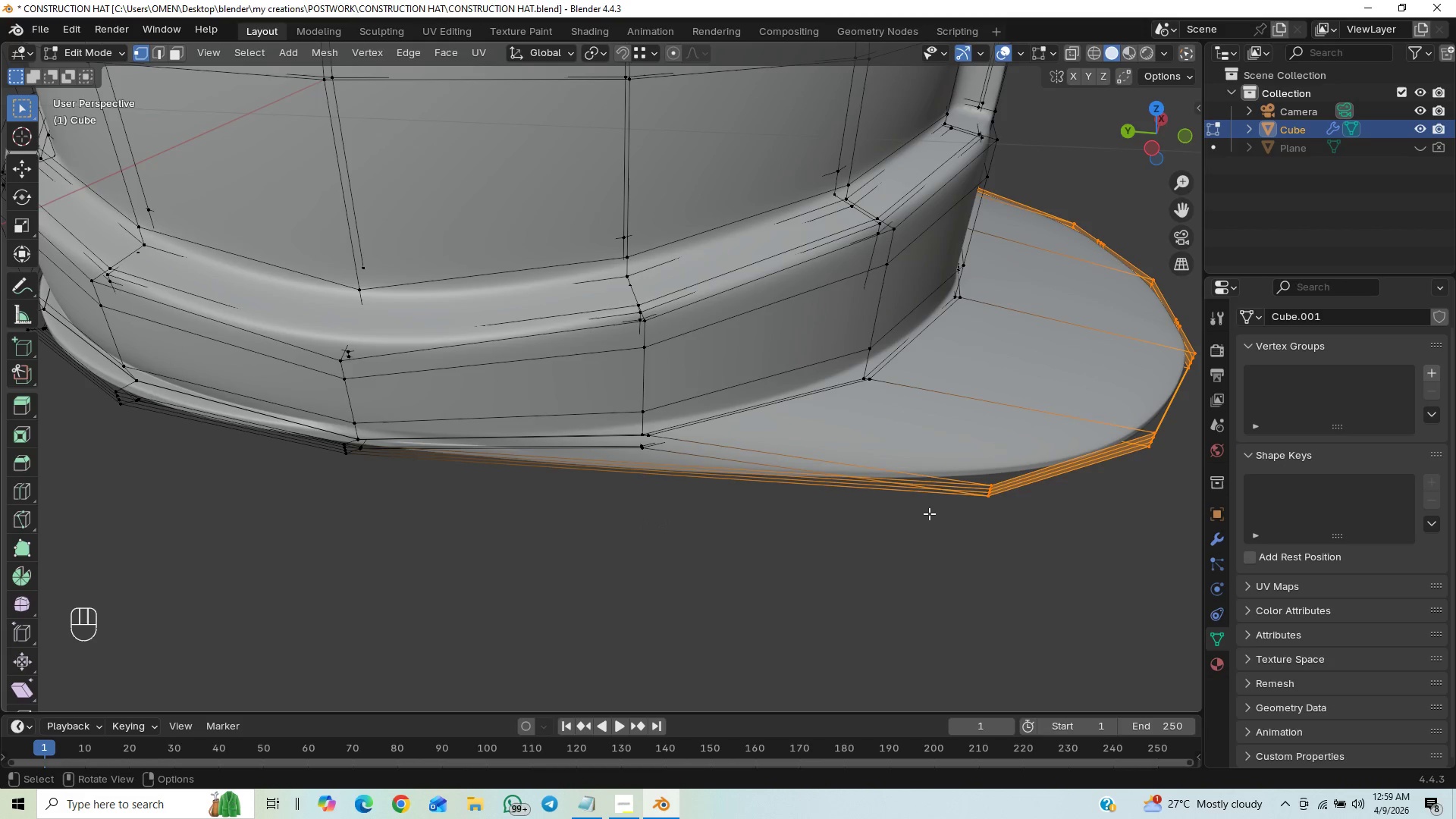 
key(S)
 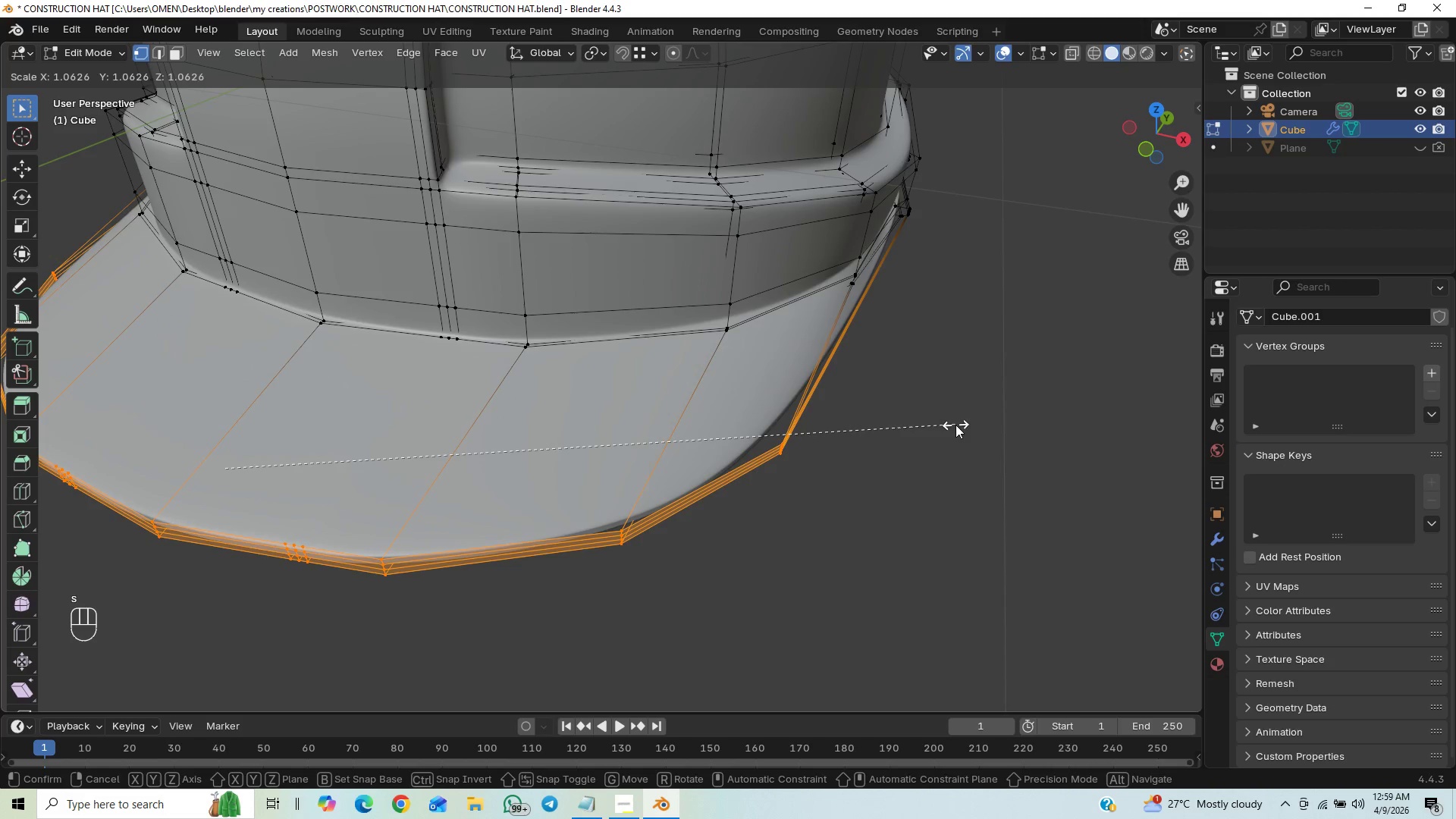 
left_click([958, 423])
 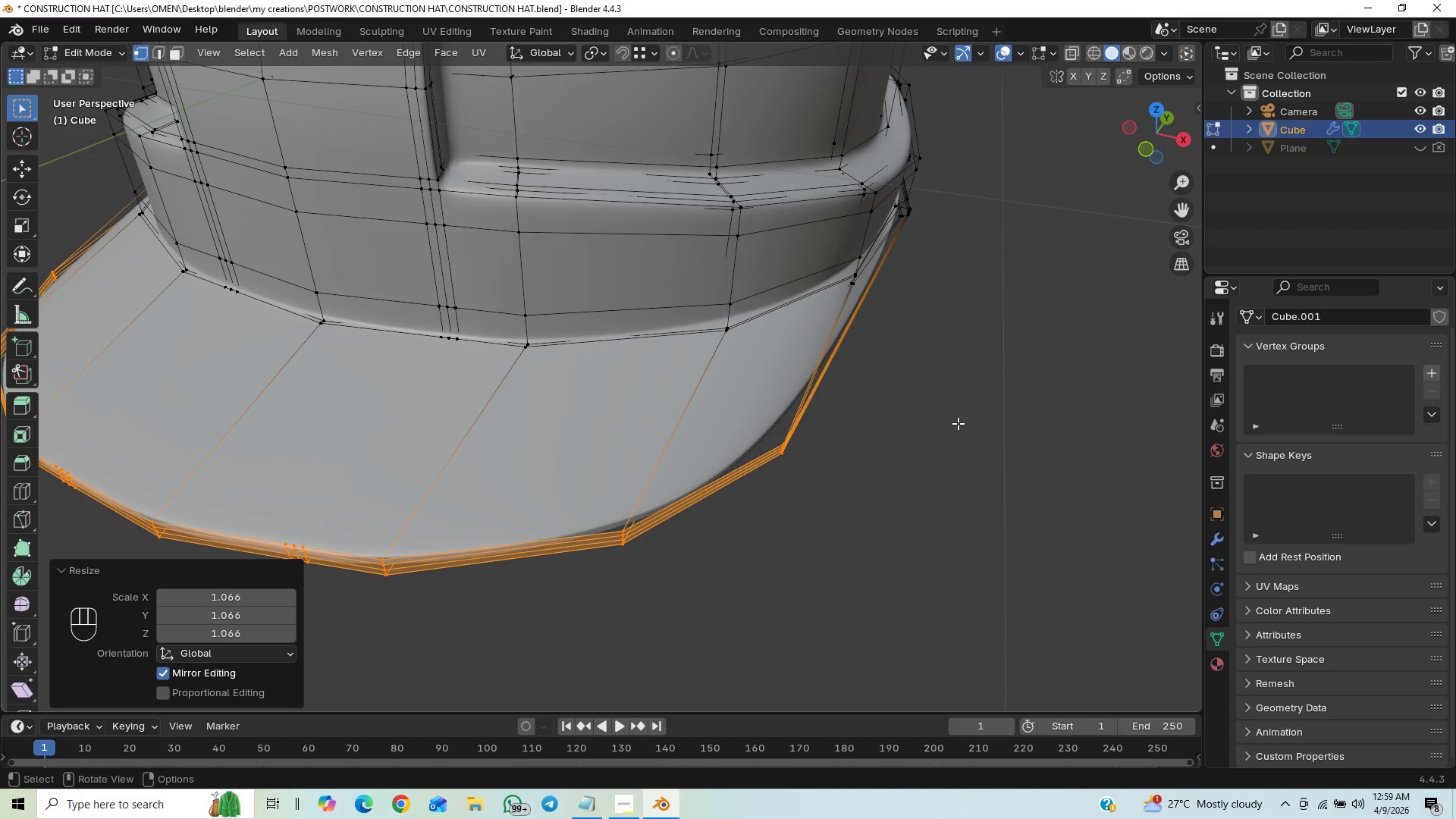 
key(Tab)
 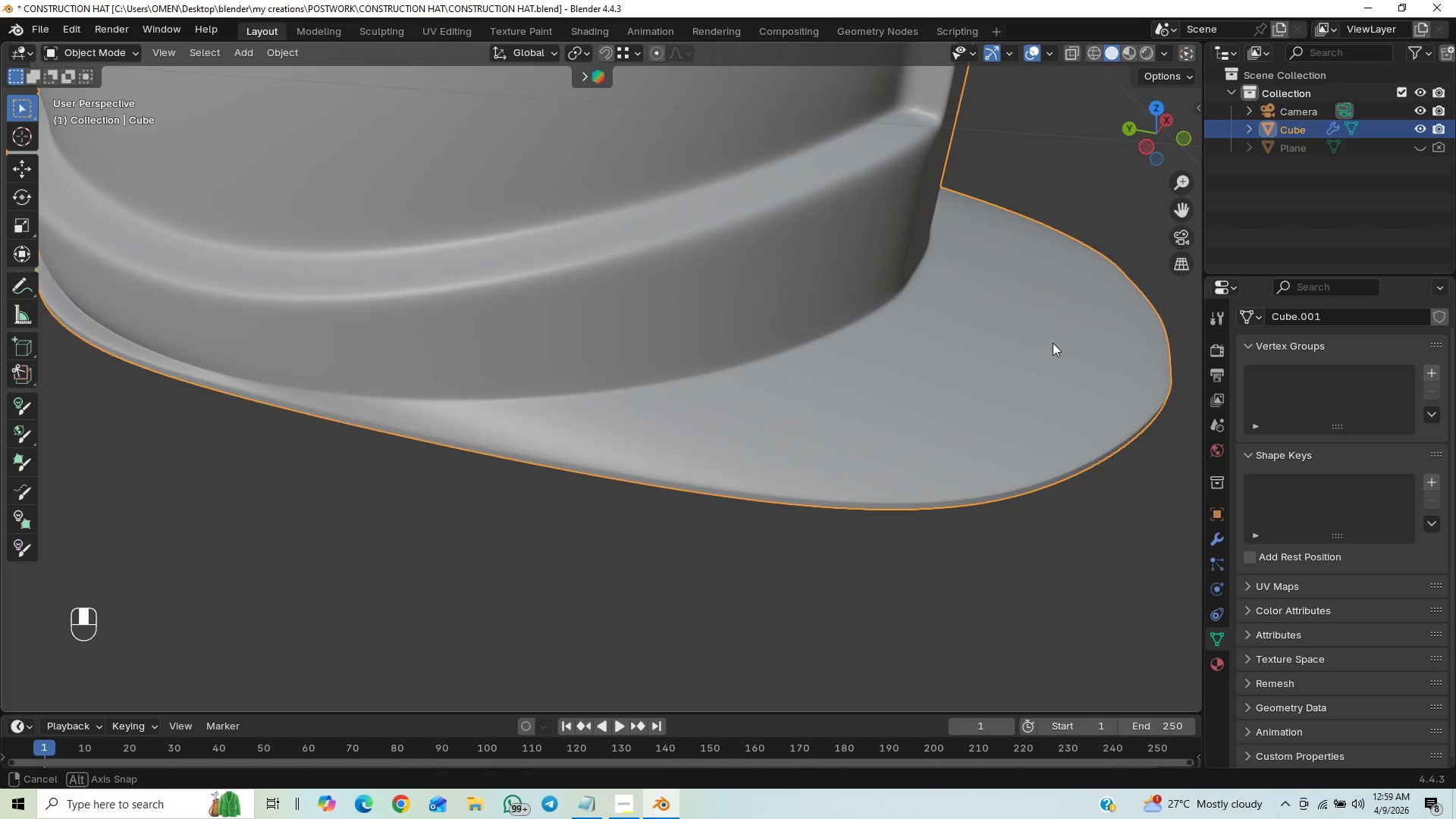 
wait(11.45)
 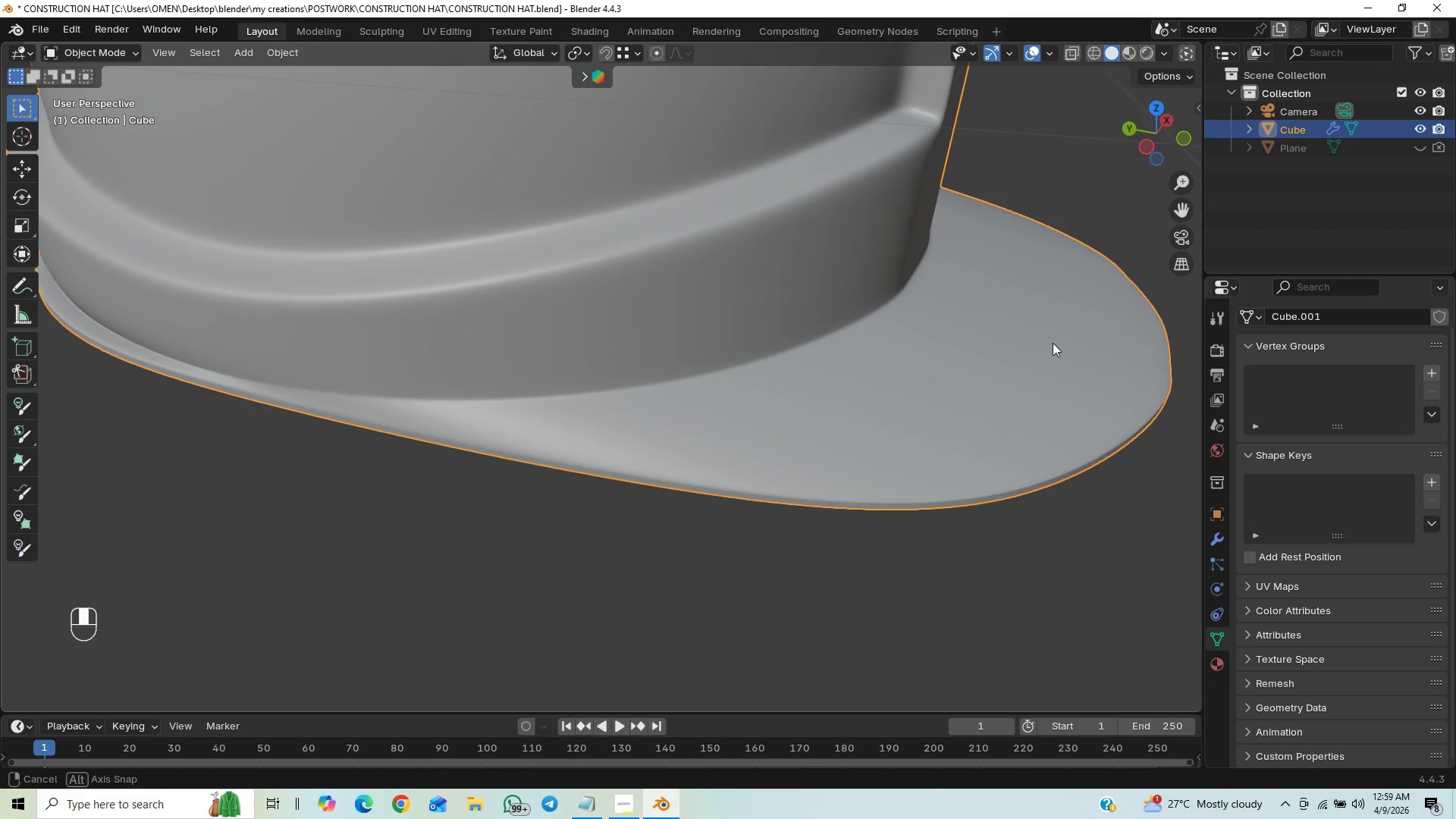 
middle_click([645, 342])
 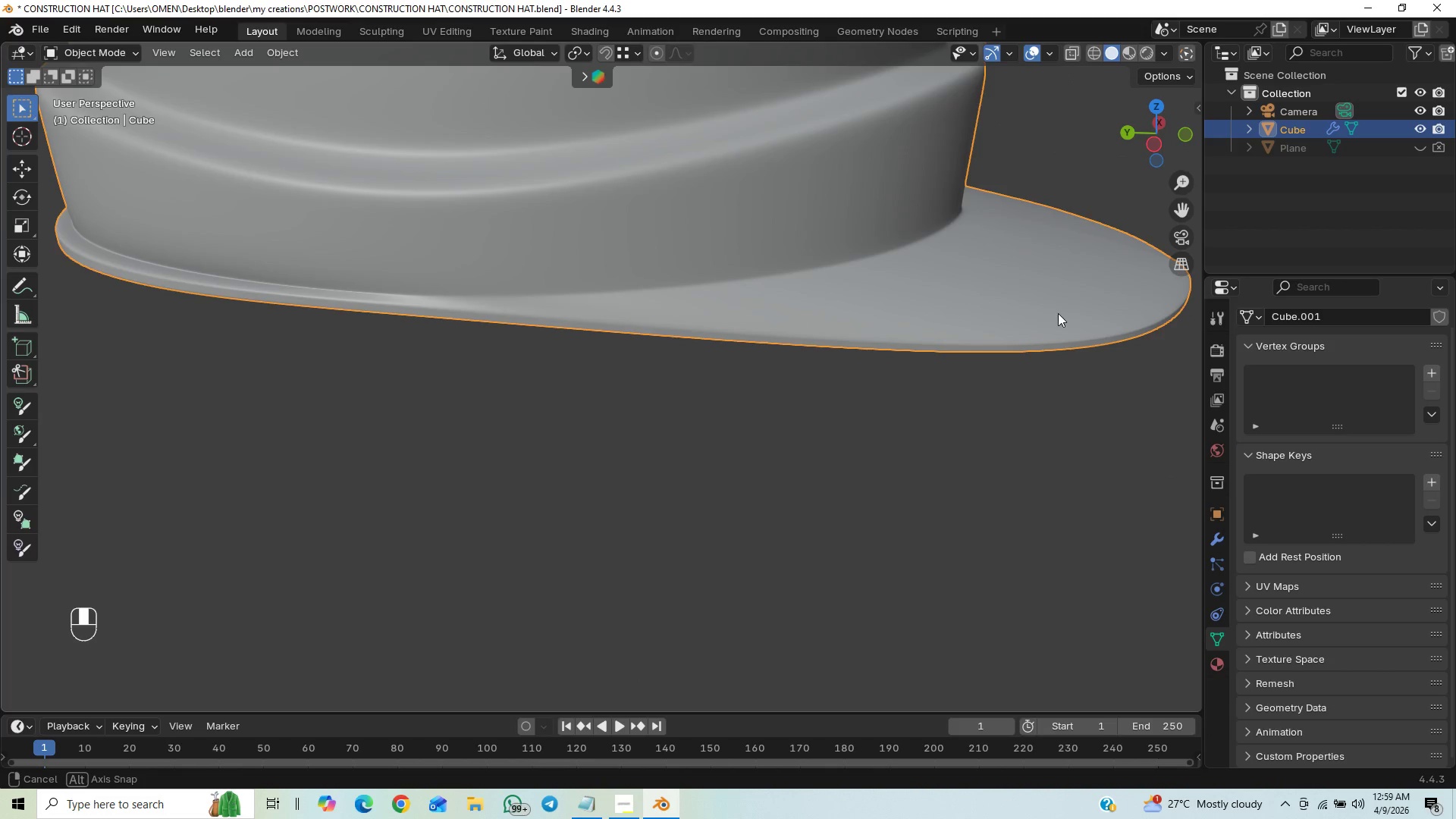 
key(Tab)
 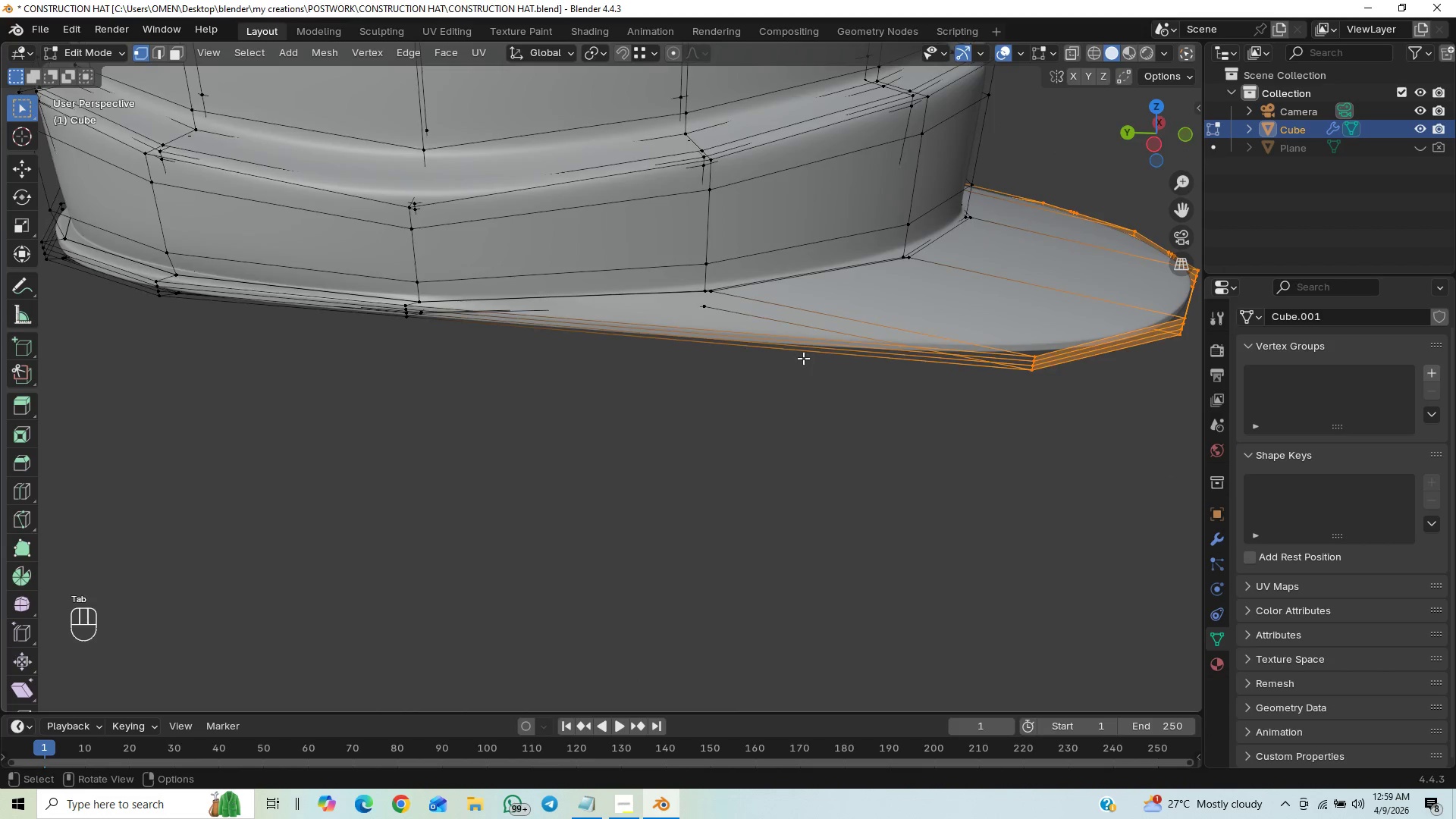 
key(Tab)
 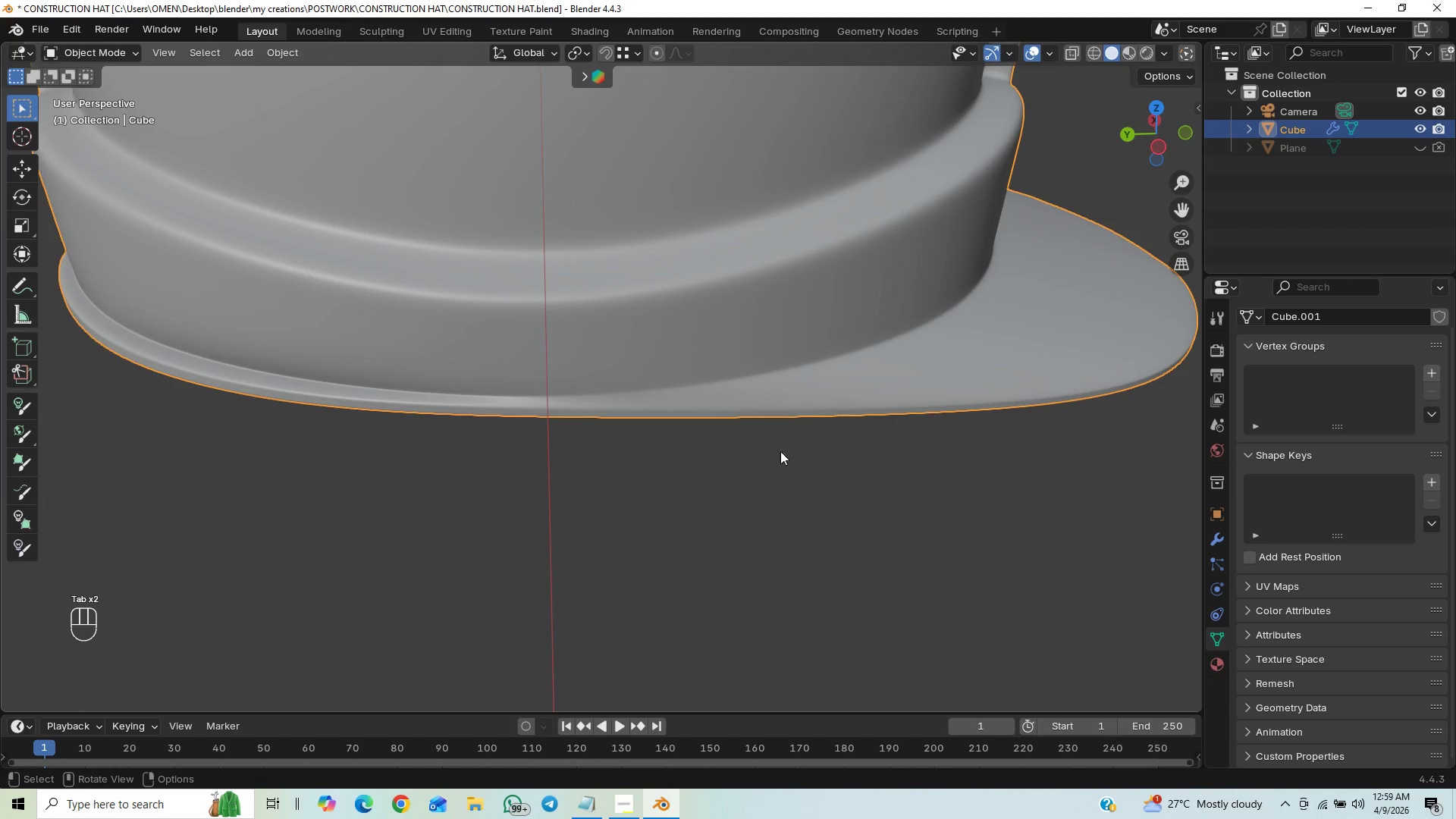 
hold_key(key=ControlLeft, duration=1.52)
 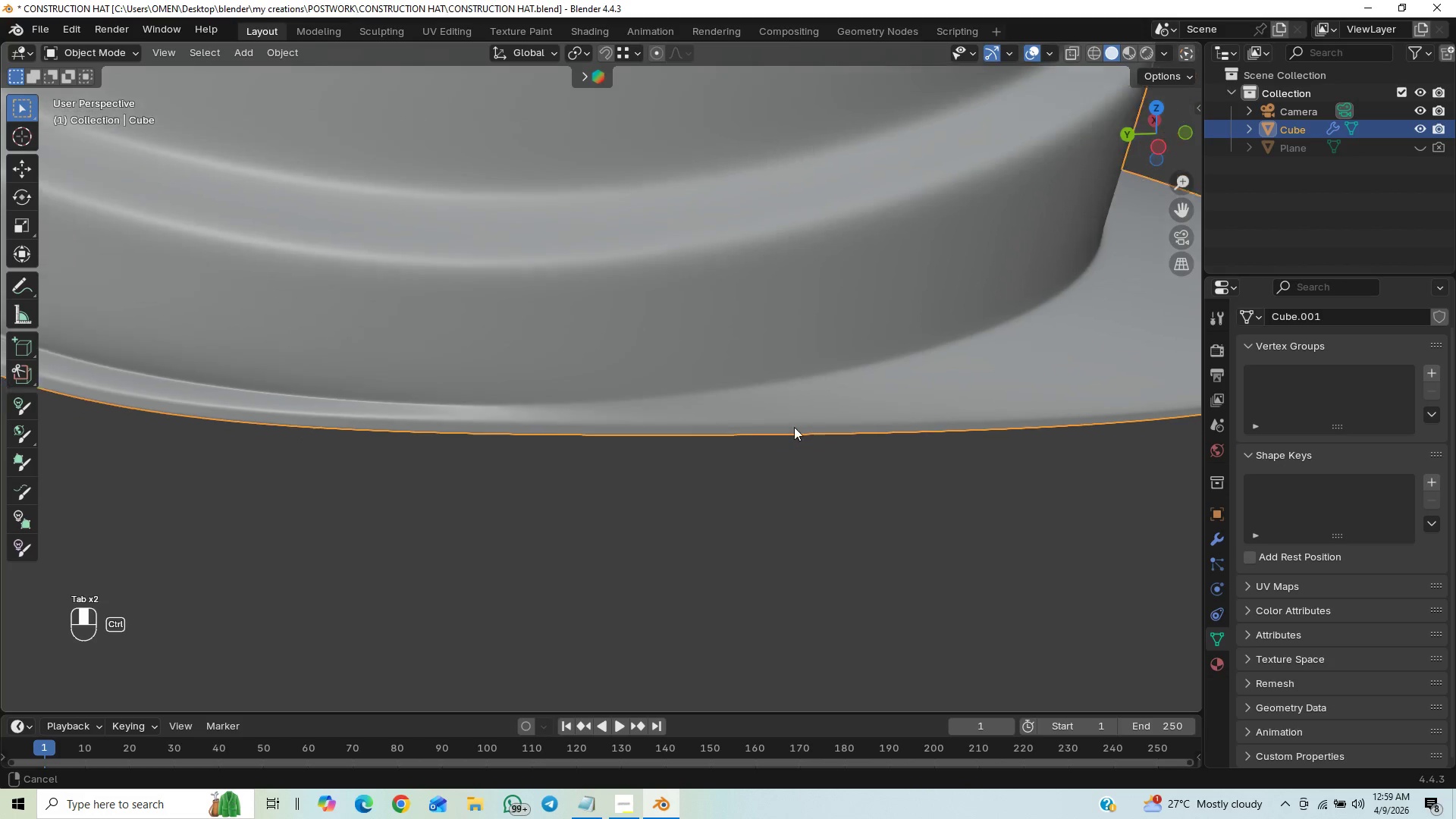 
hold_key(key=ControlLeft, duration=1.45)
 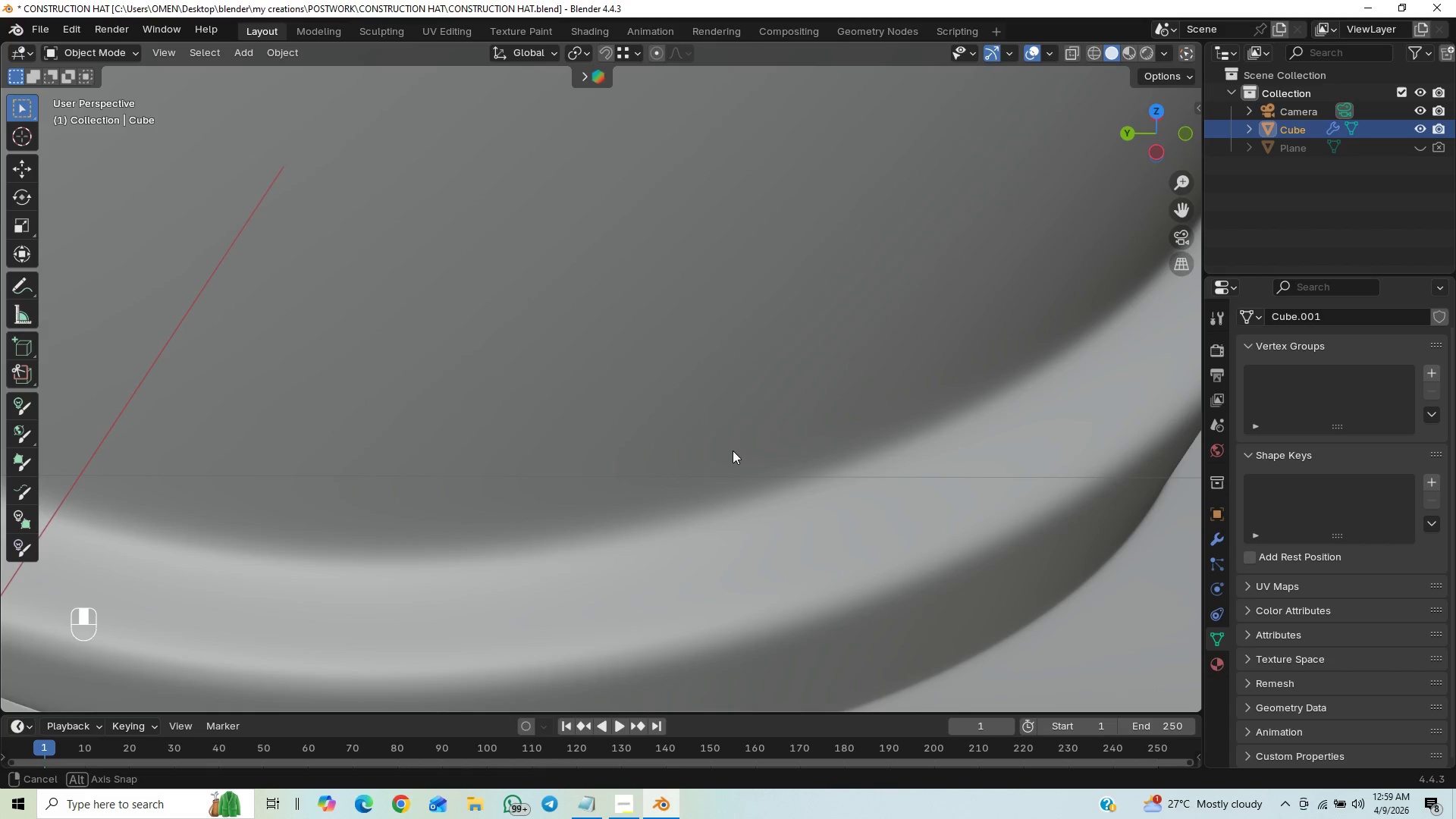 
hold_key(key=ShiftLeft, duration=0.81)
 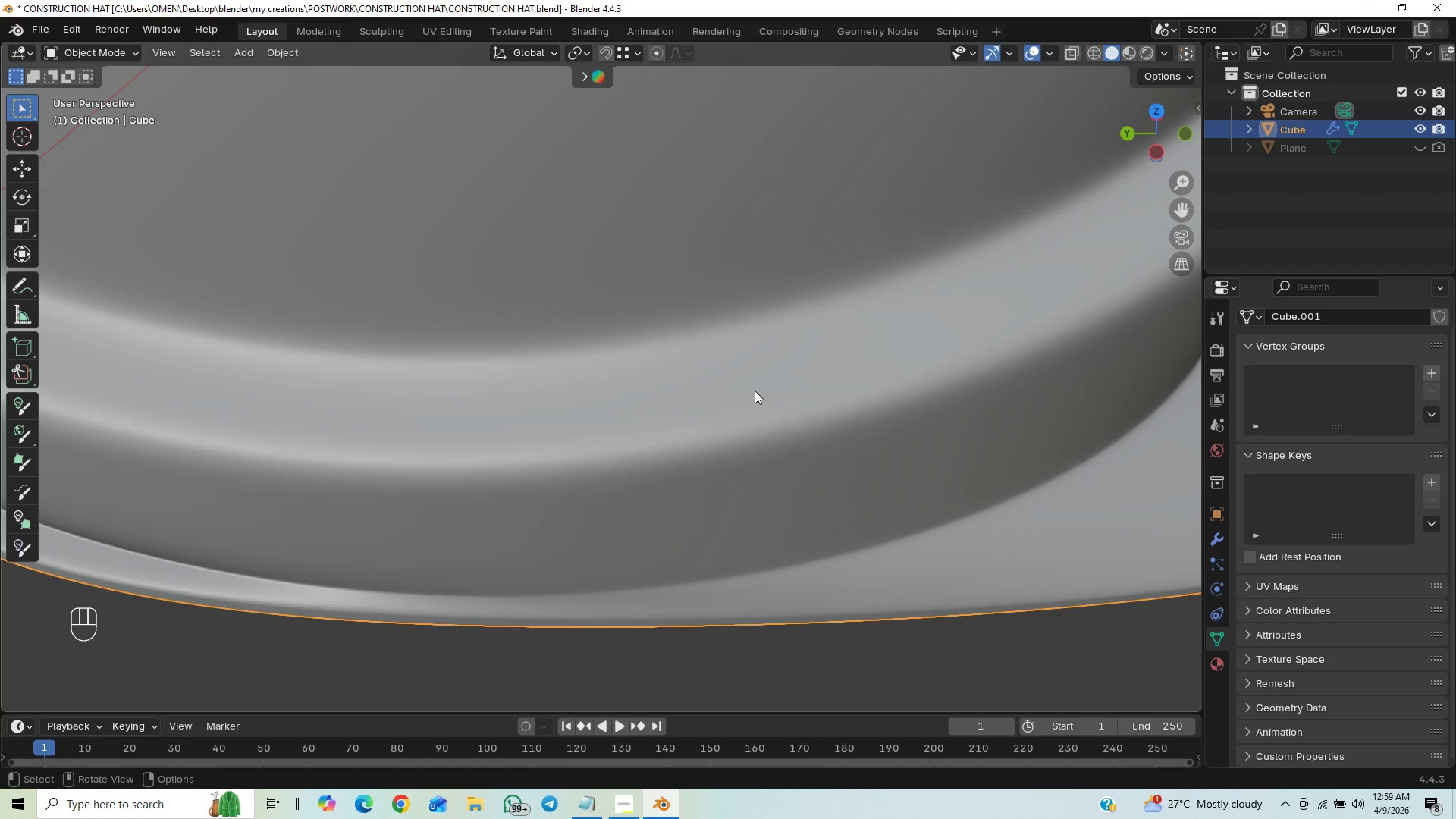 
hold_key(key=ControlLeft, duration=0.64)
 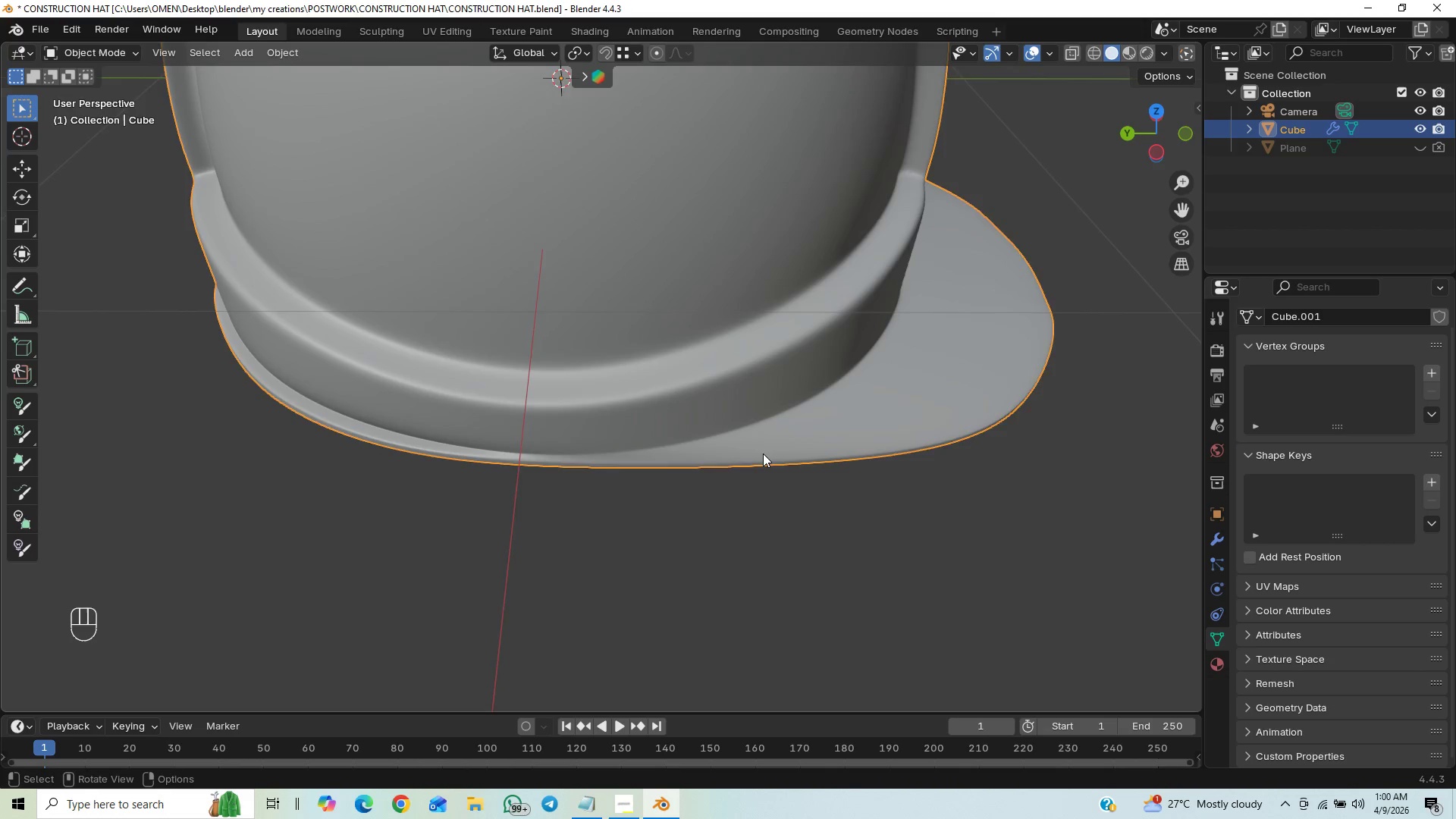 
hold_key(key=ControlLeft, duration=0.34)
 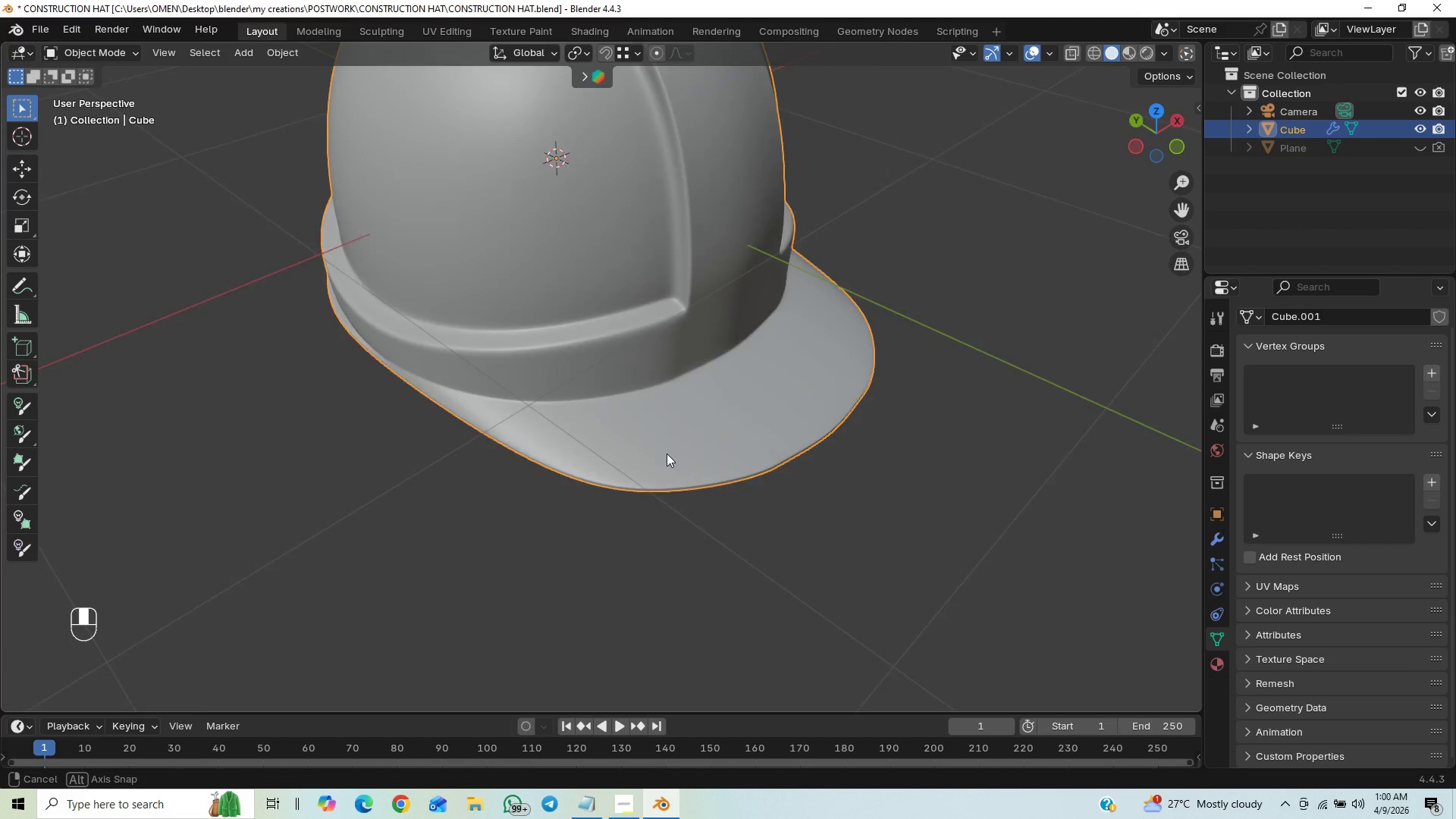 
hold_key(key=ControlLeft, duration=0.45)
 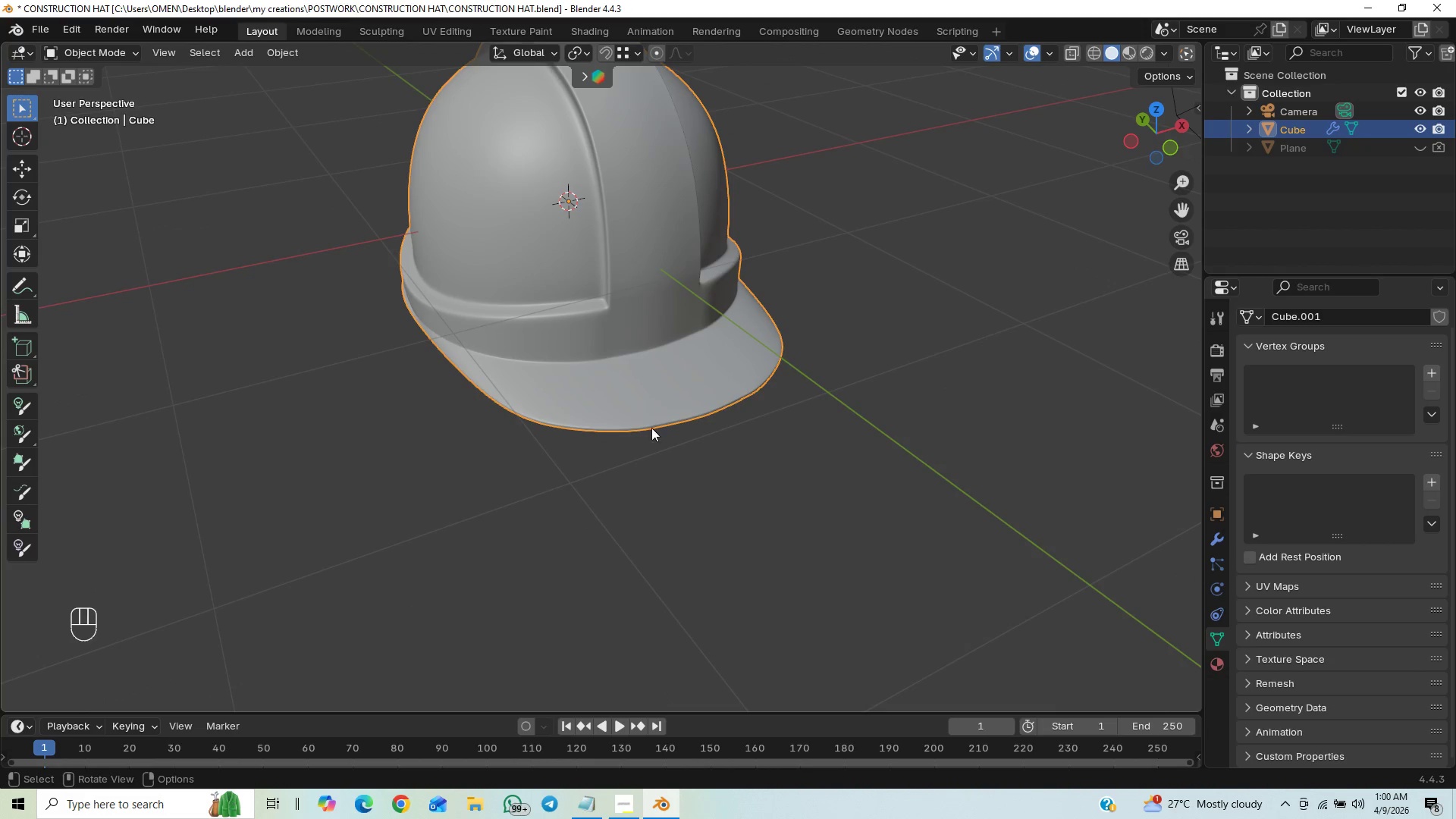 
key(Control+S)
 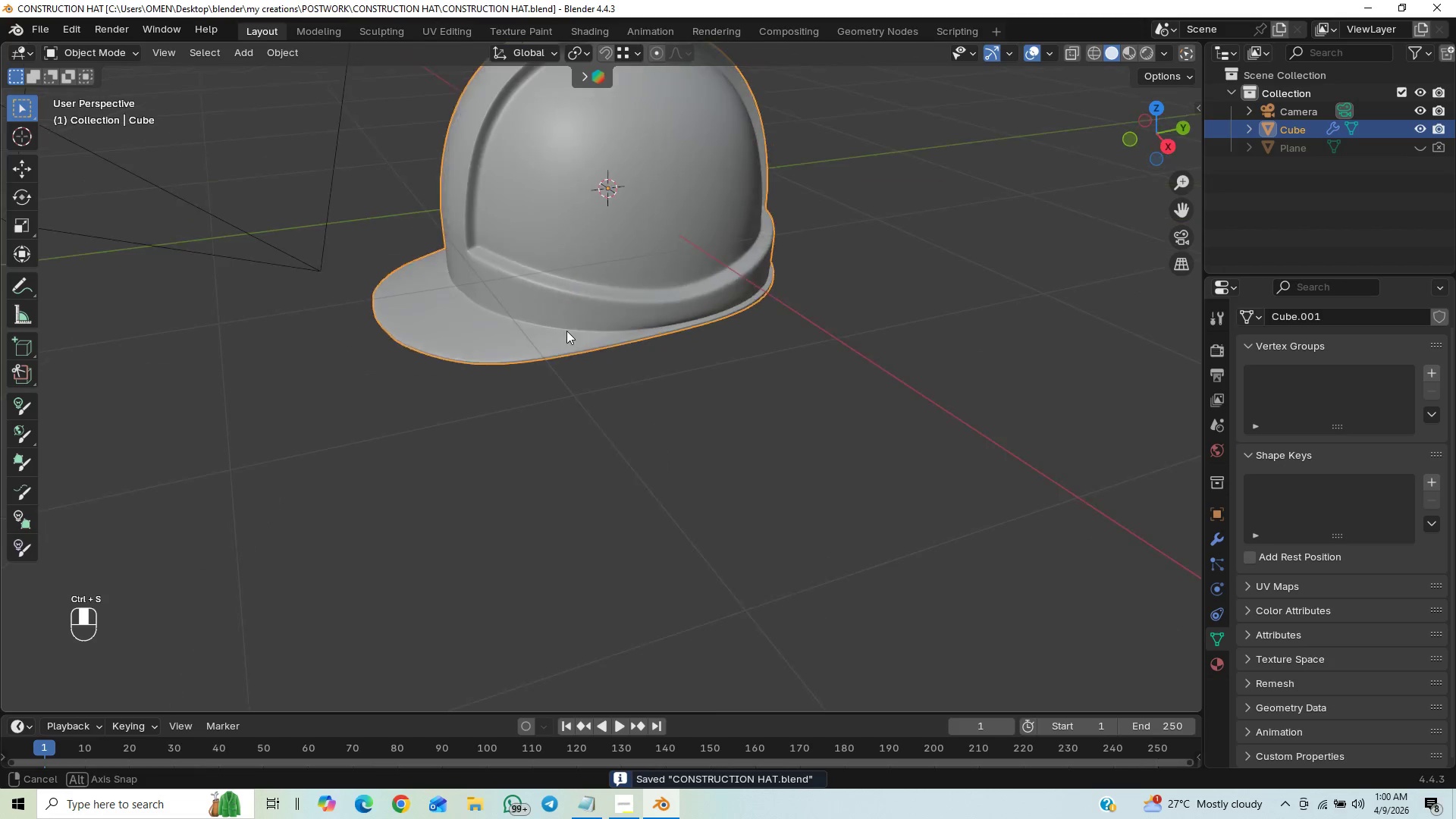 
hold_key(key=ControlLeft, duration=0.44)
 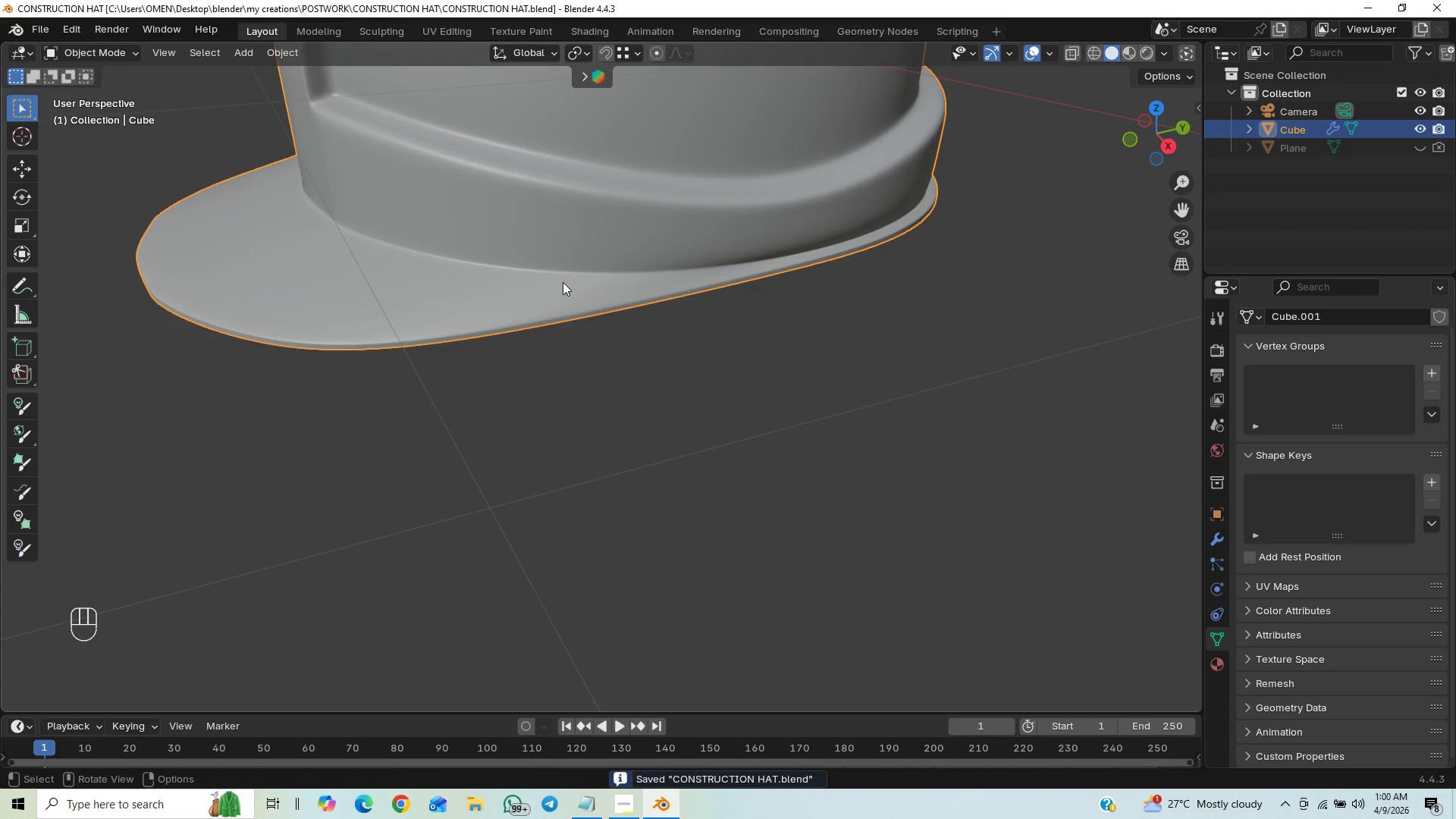 
key(Tab)
type(gy)
 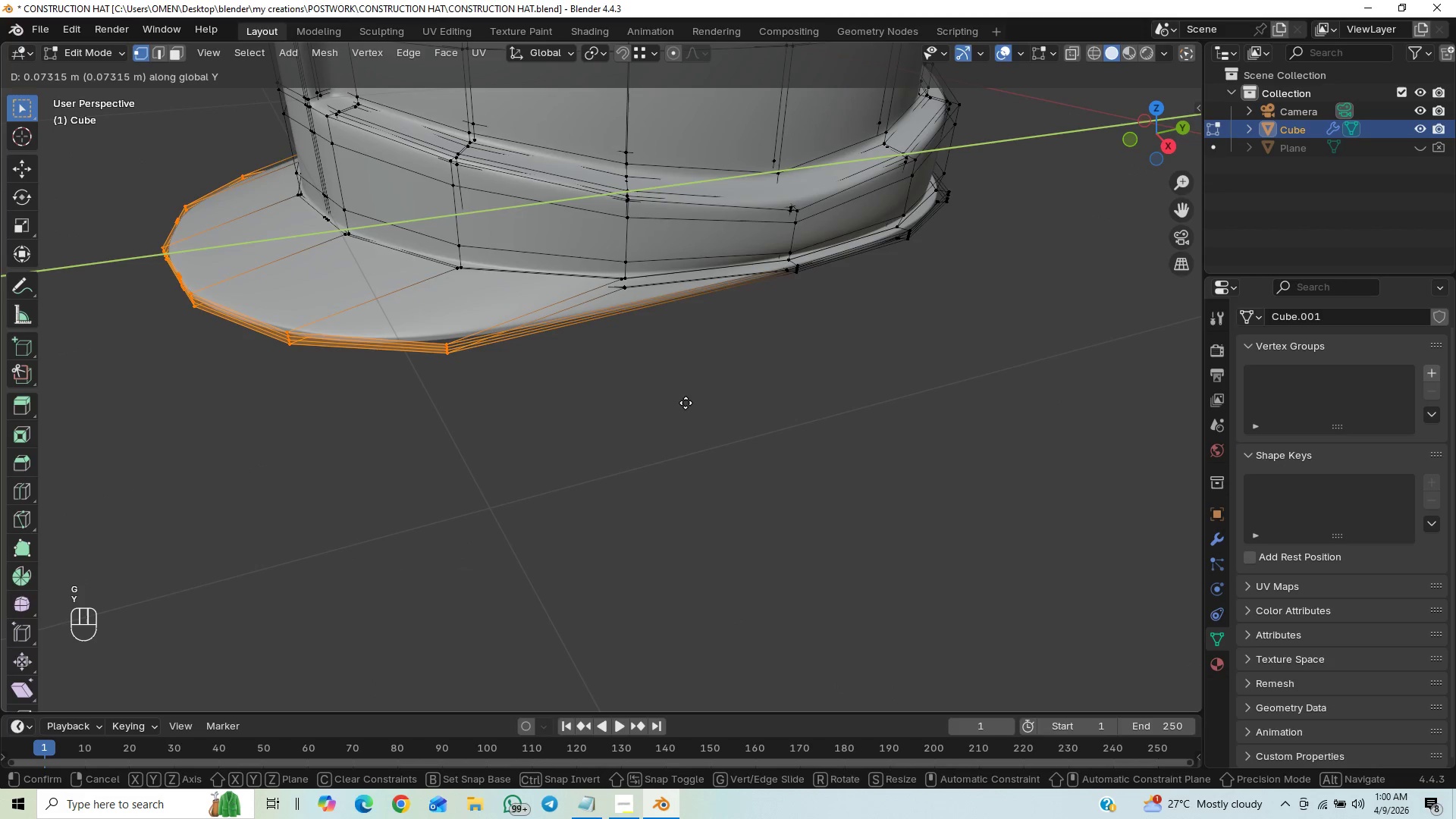 
left_click([686, 403])
 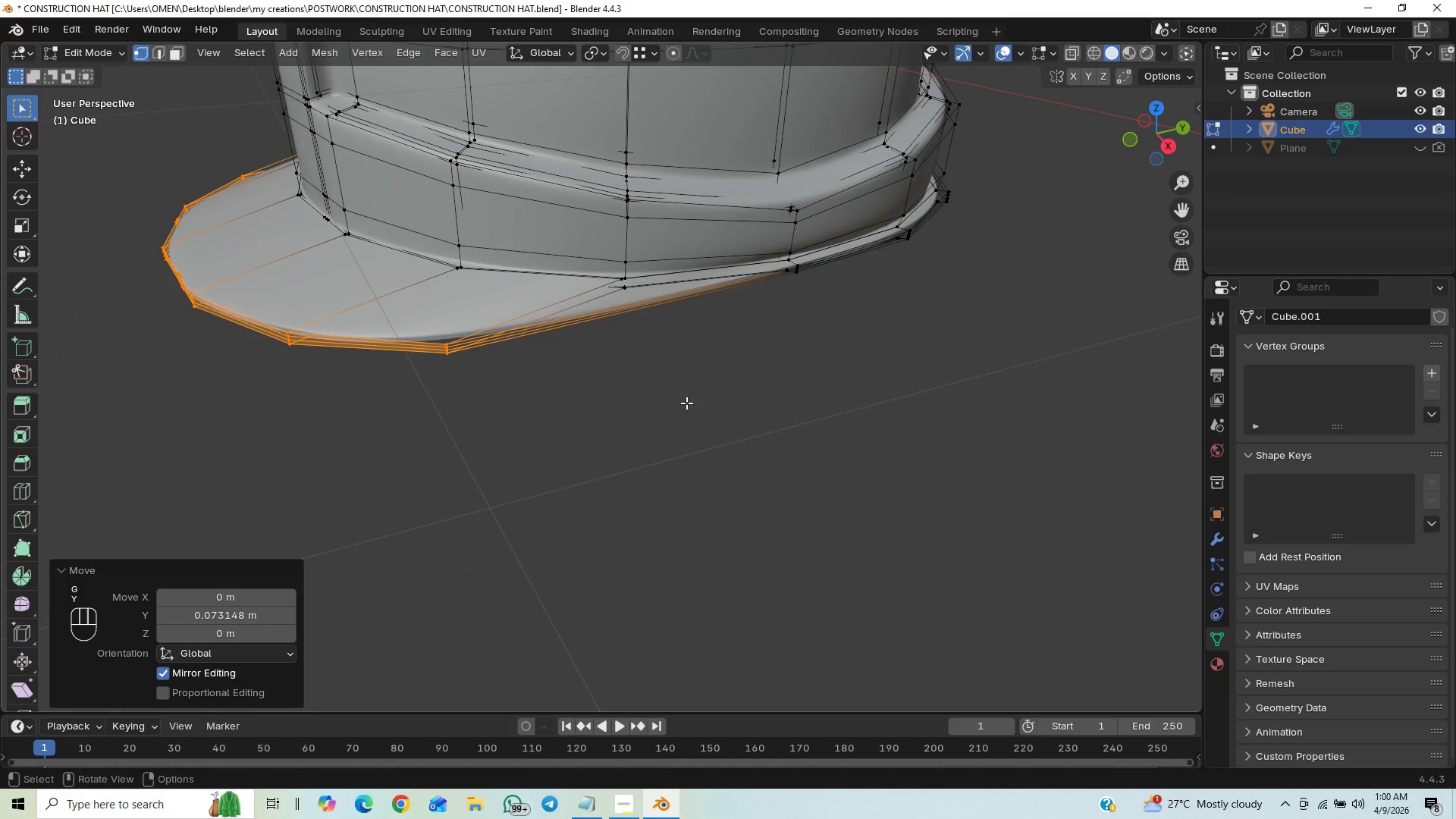 
key(Tab)
 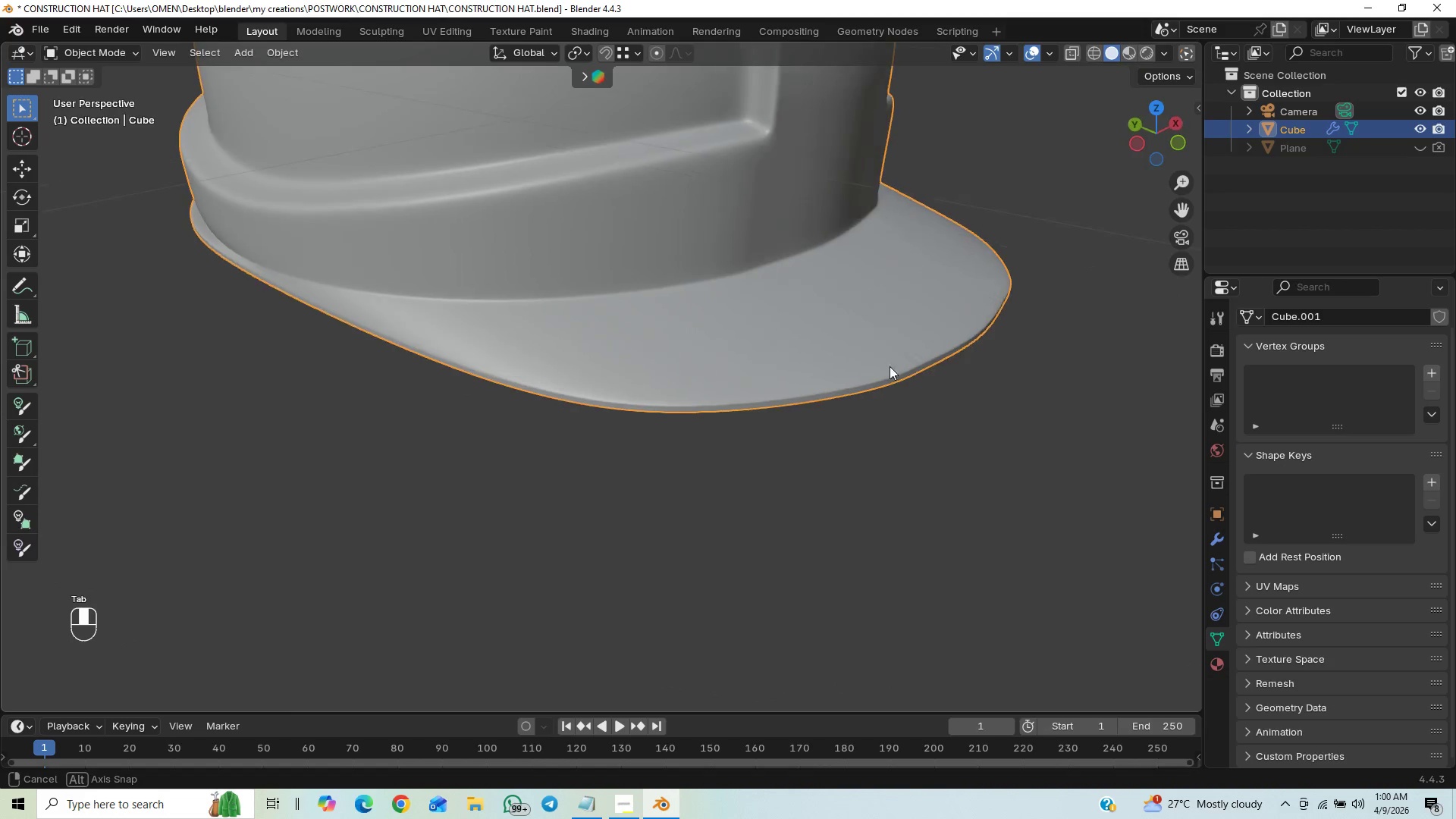 
hold_key(key=ControlLeft, duration=0.72)
scroll: coordinate [904, 366], scroll_direction: up, amount: 1.0
 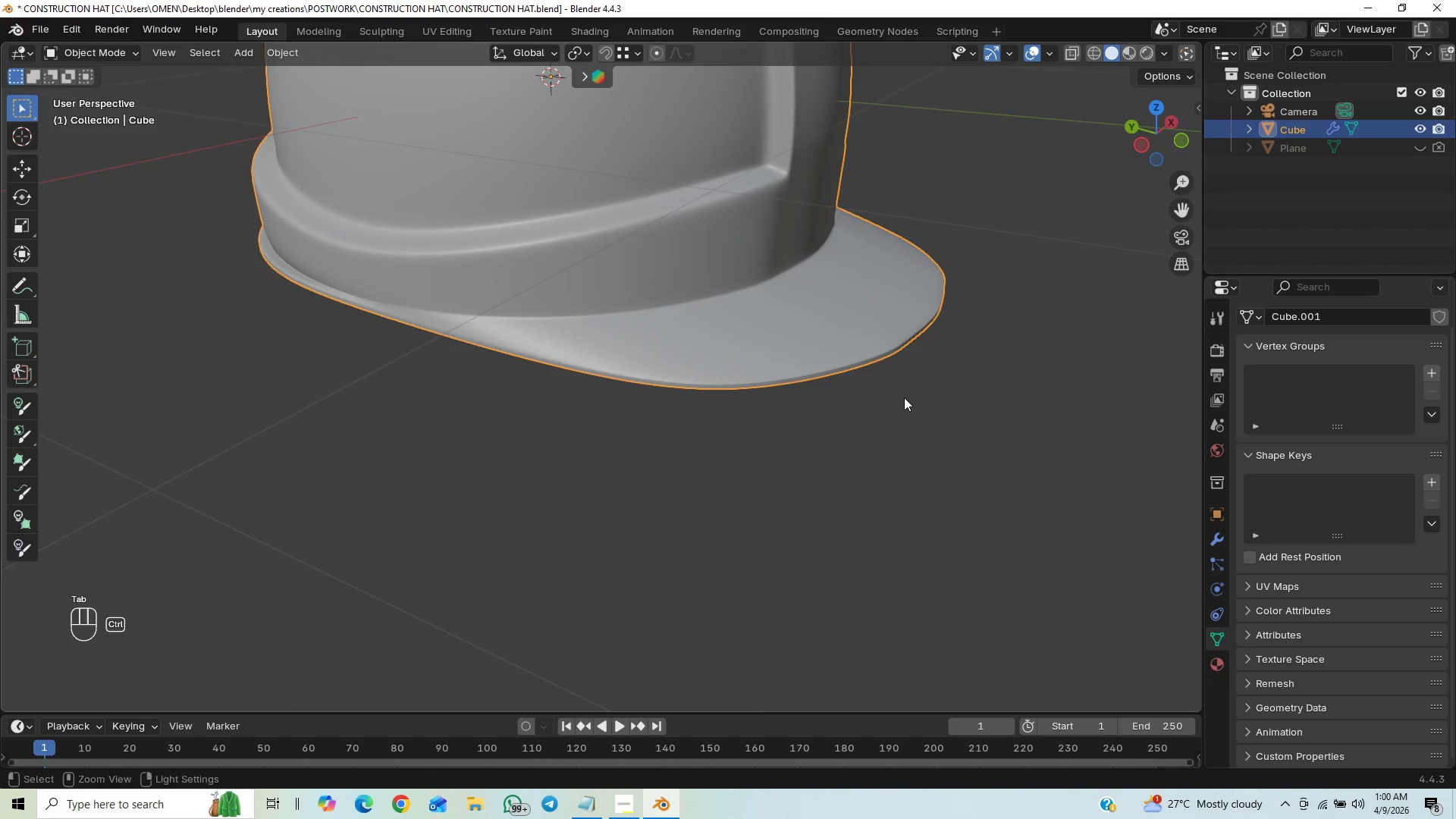 
hold_key(key=ControlLeft, duration=0.36)
 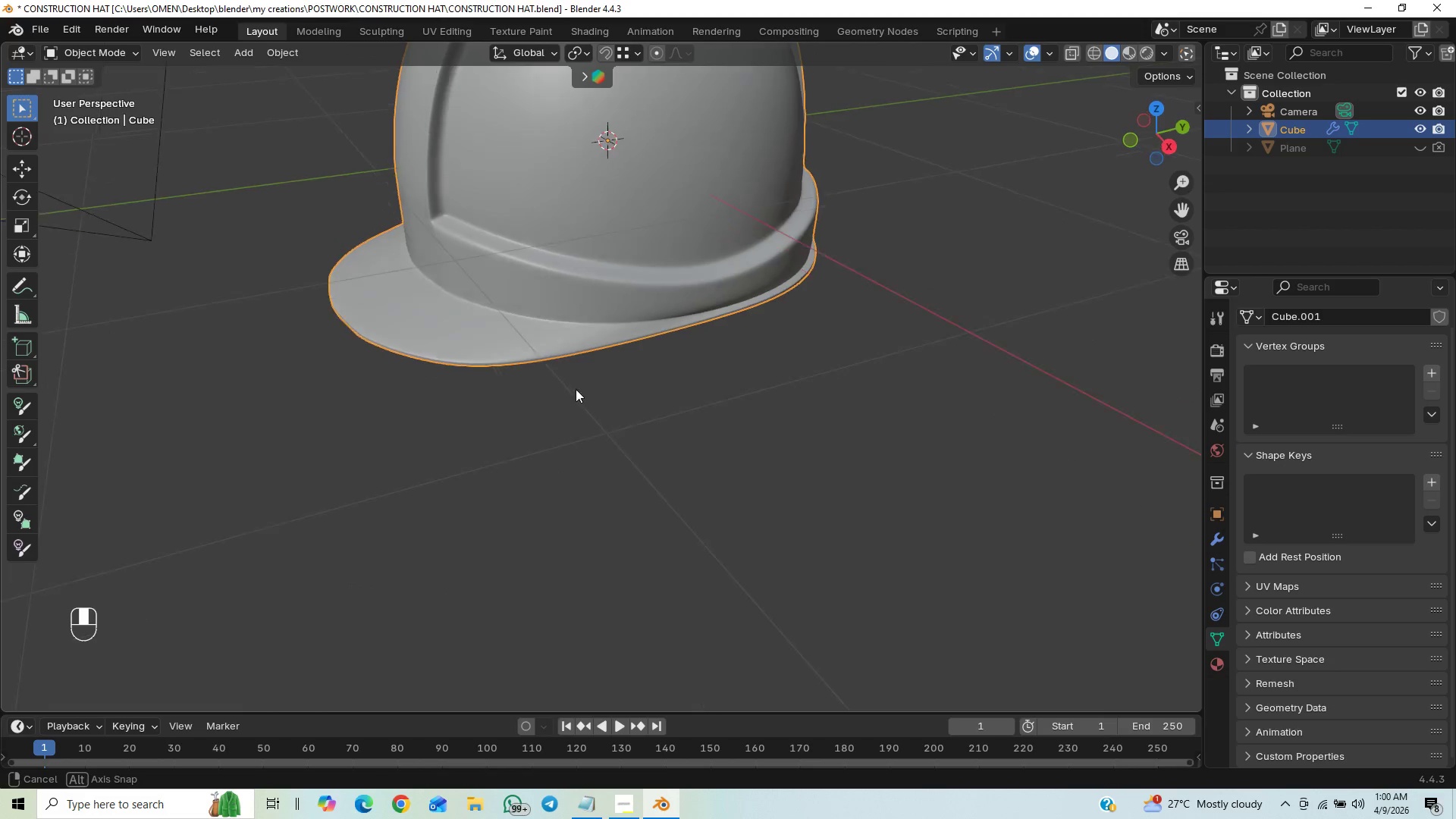 
hold_key(key=ControlLeft, duration=1.34)
 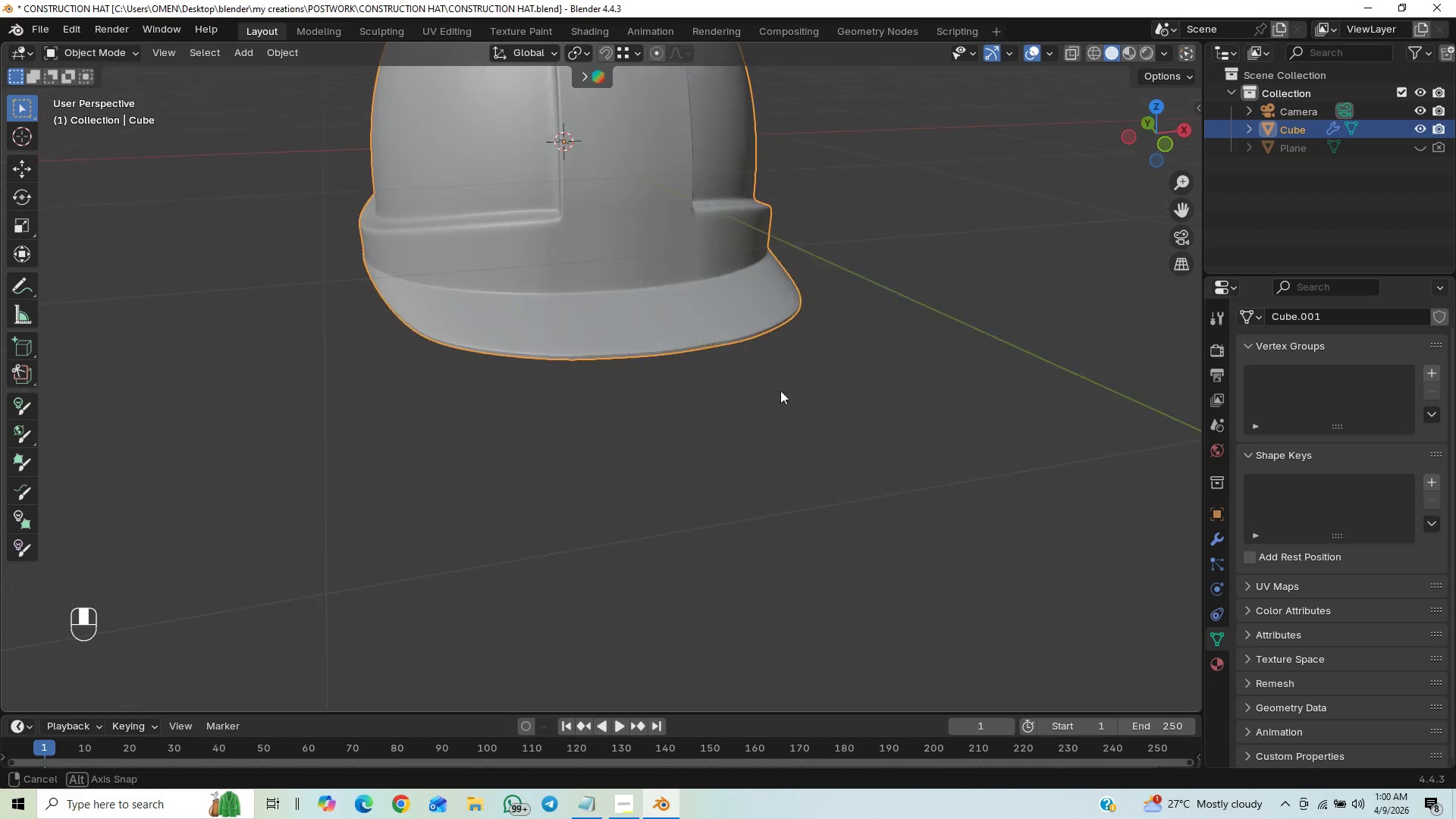 
hold_key(key=ControlLeft, duration=0.53)
 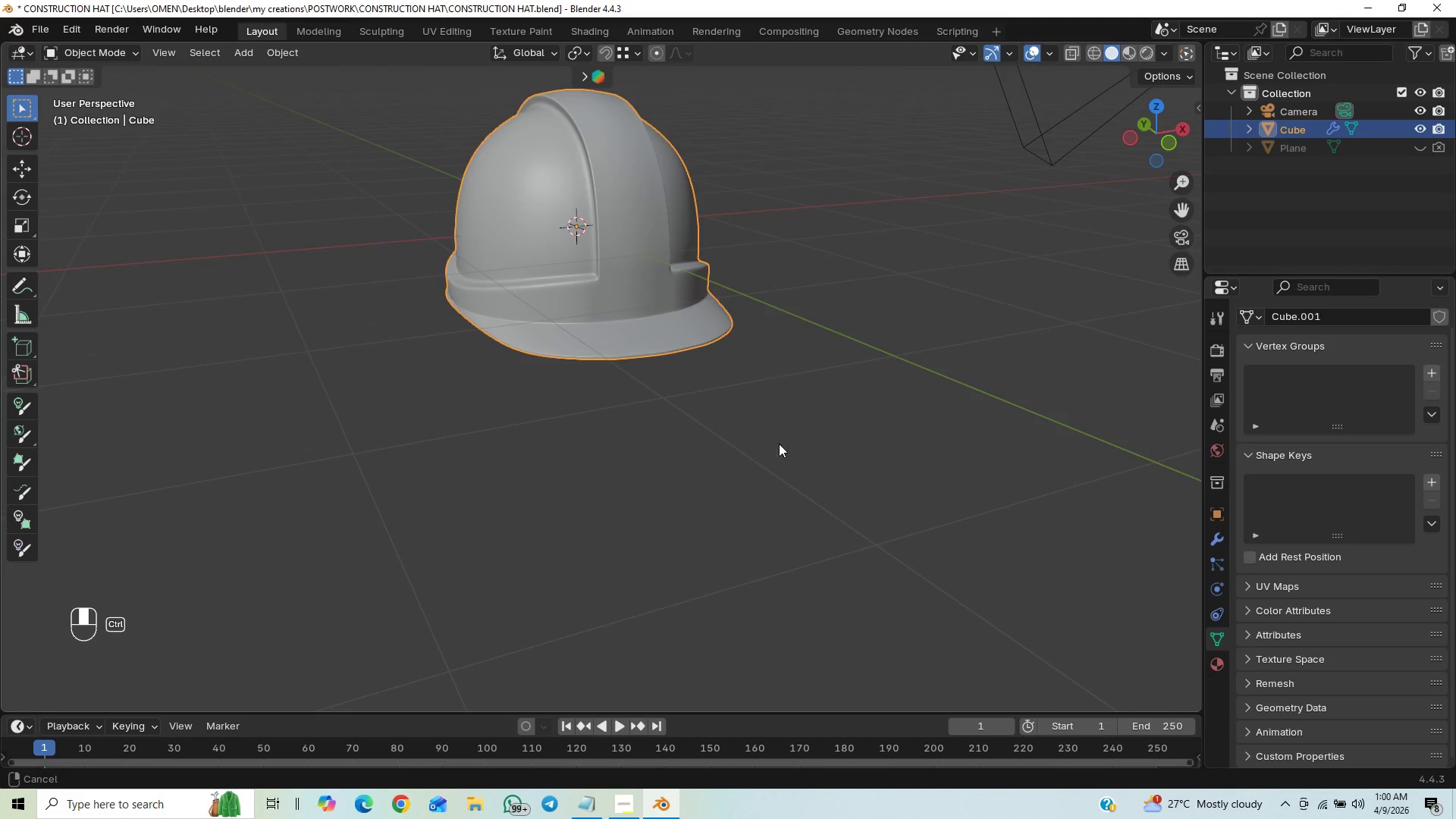 
key(Control+ControlLeft)
 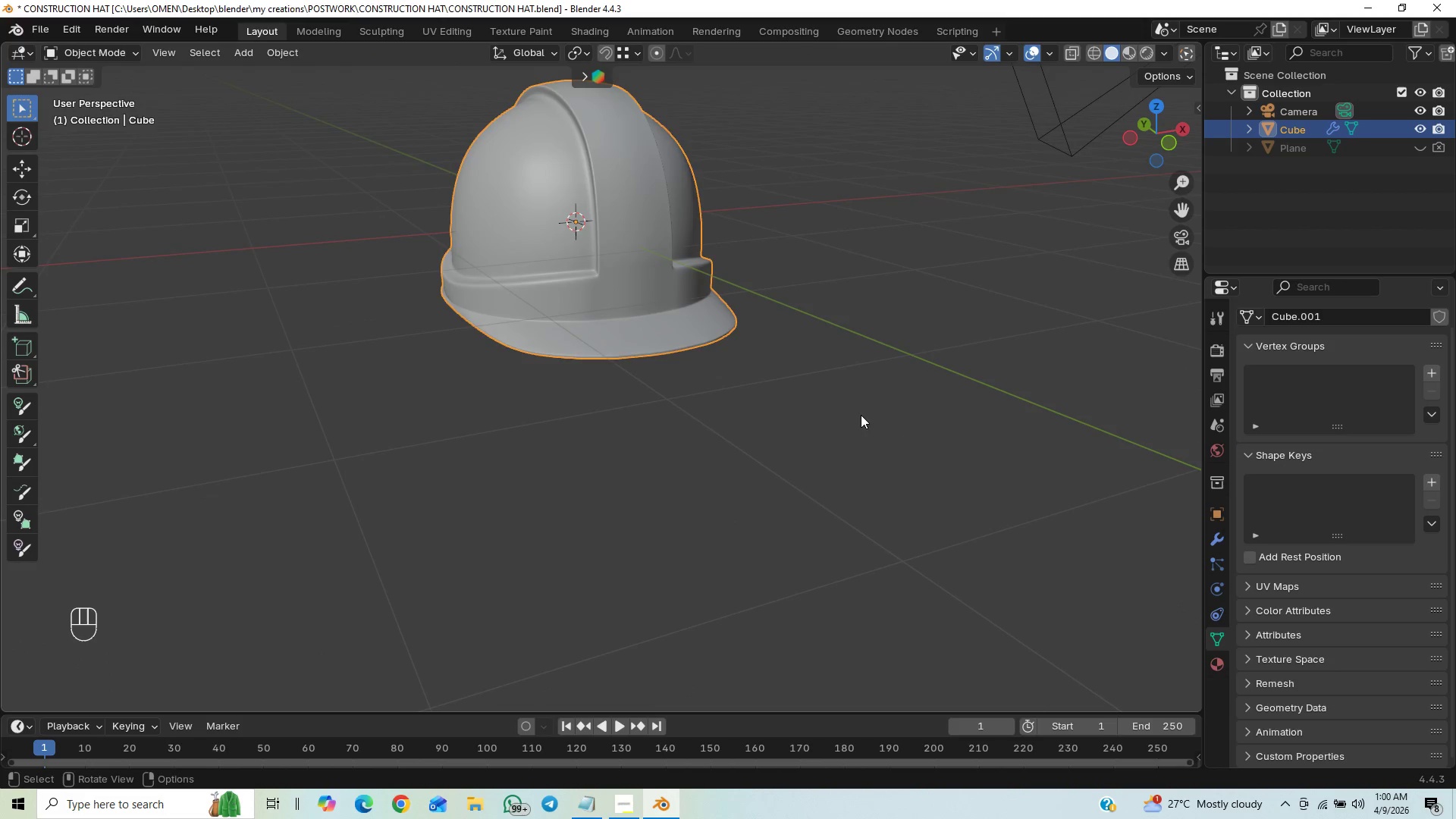 
scroll: coordinate [754, 384], scroll_direction: up, amount: 2.0
 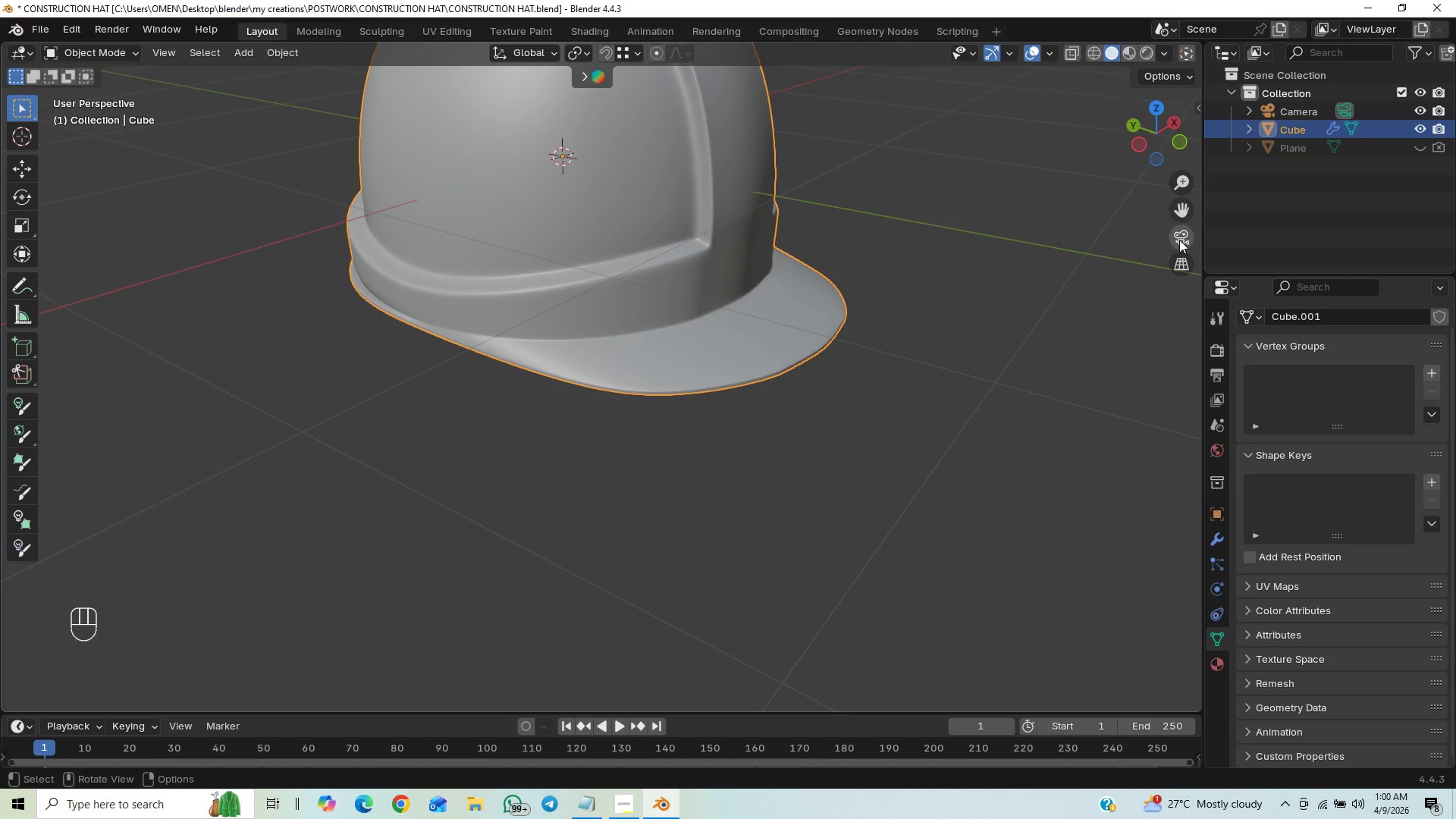 
left_click([1178, 240])
 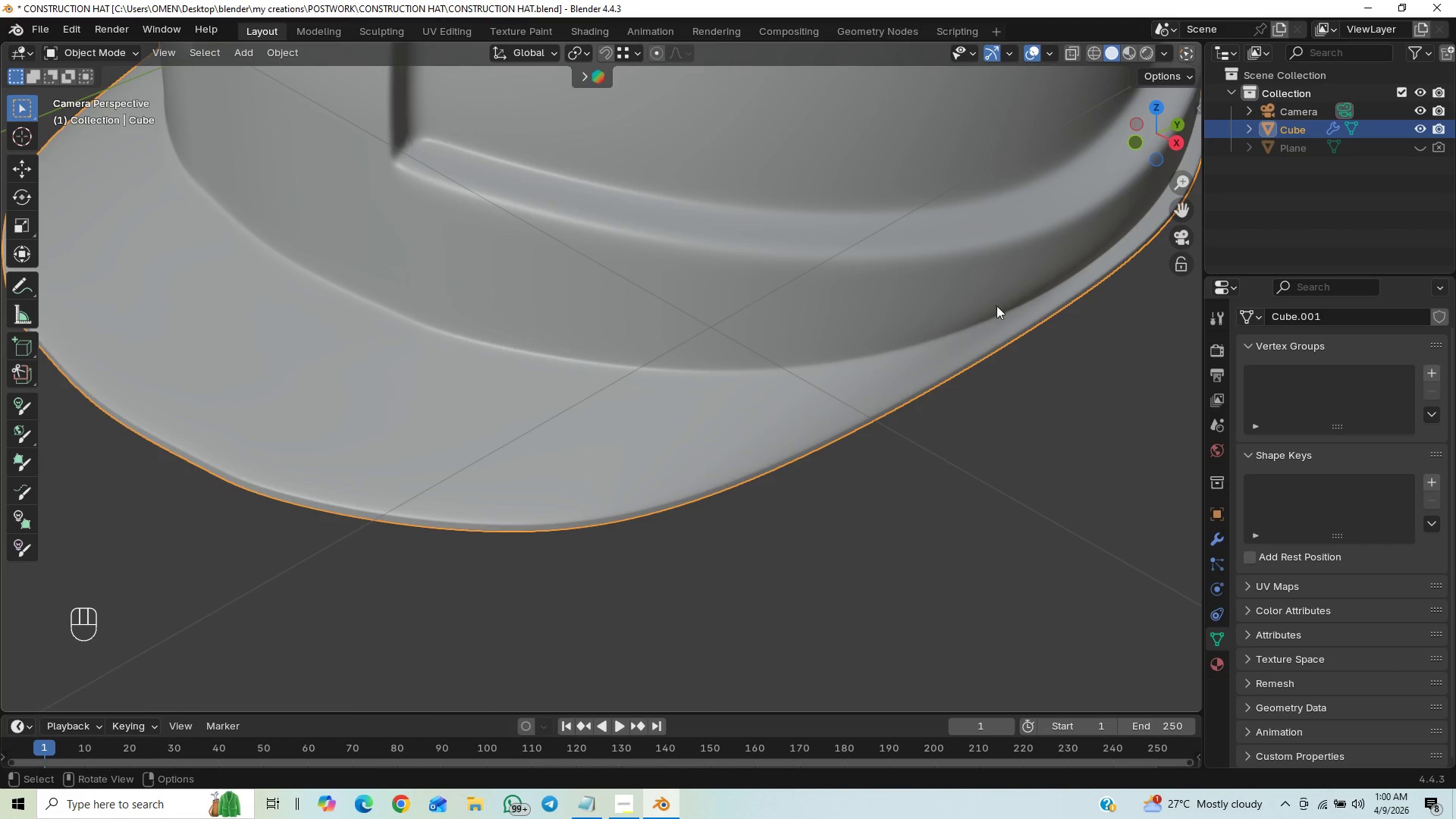 
scroll: coordinate [971, 312], scroll_direction: down, amount: 14.0
 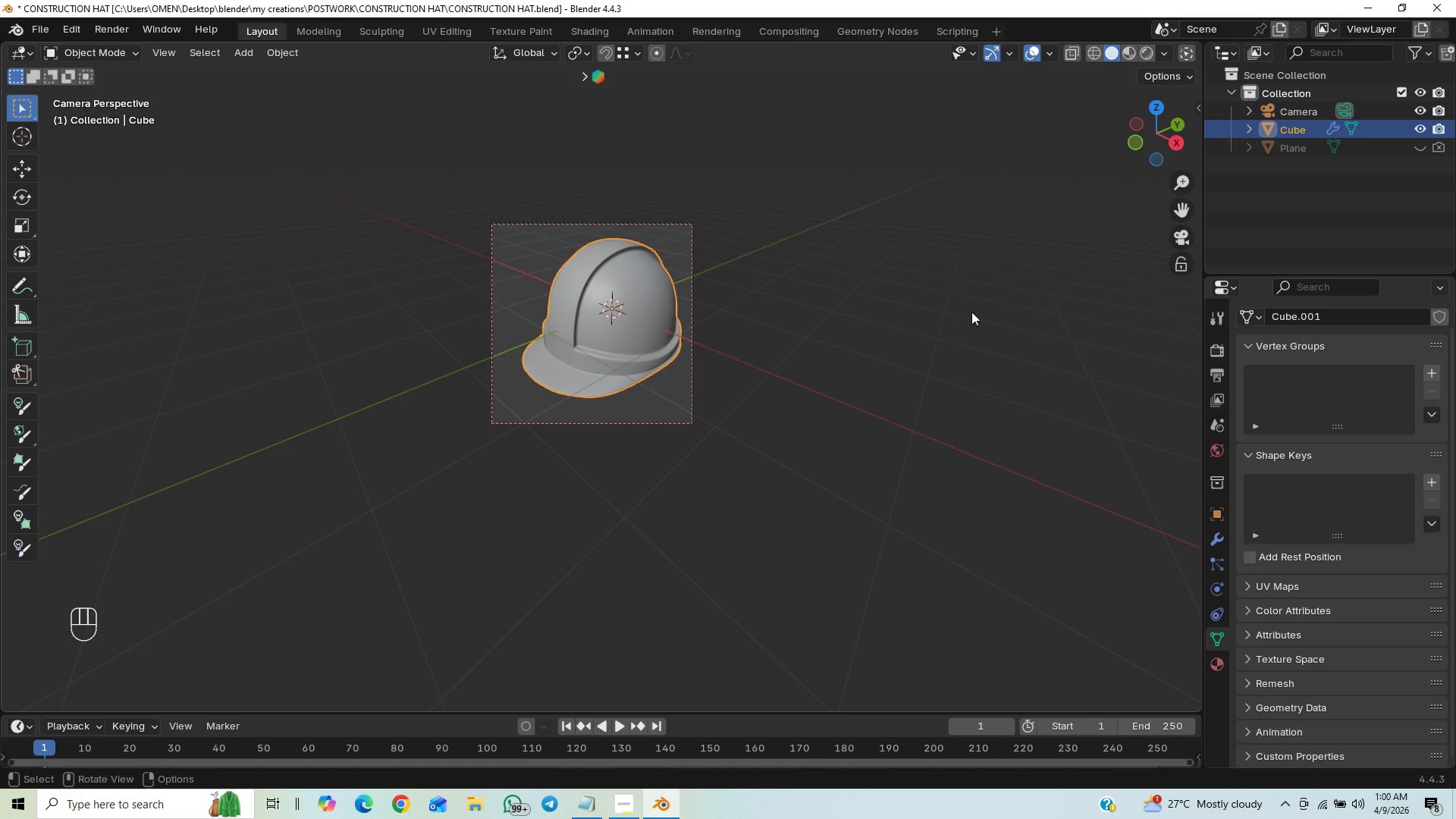 
hold_key(key=ControlLeft, duration=0.66)
 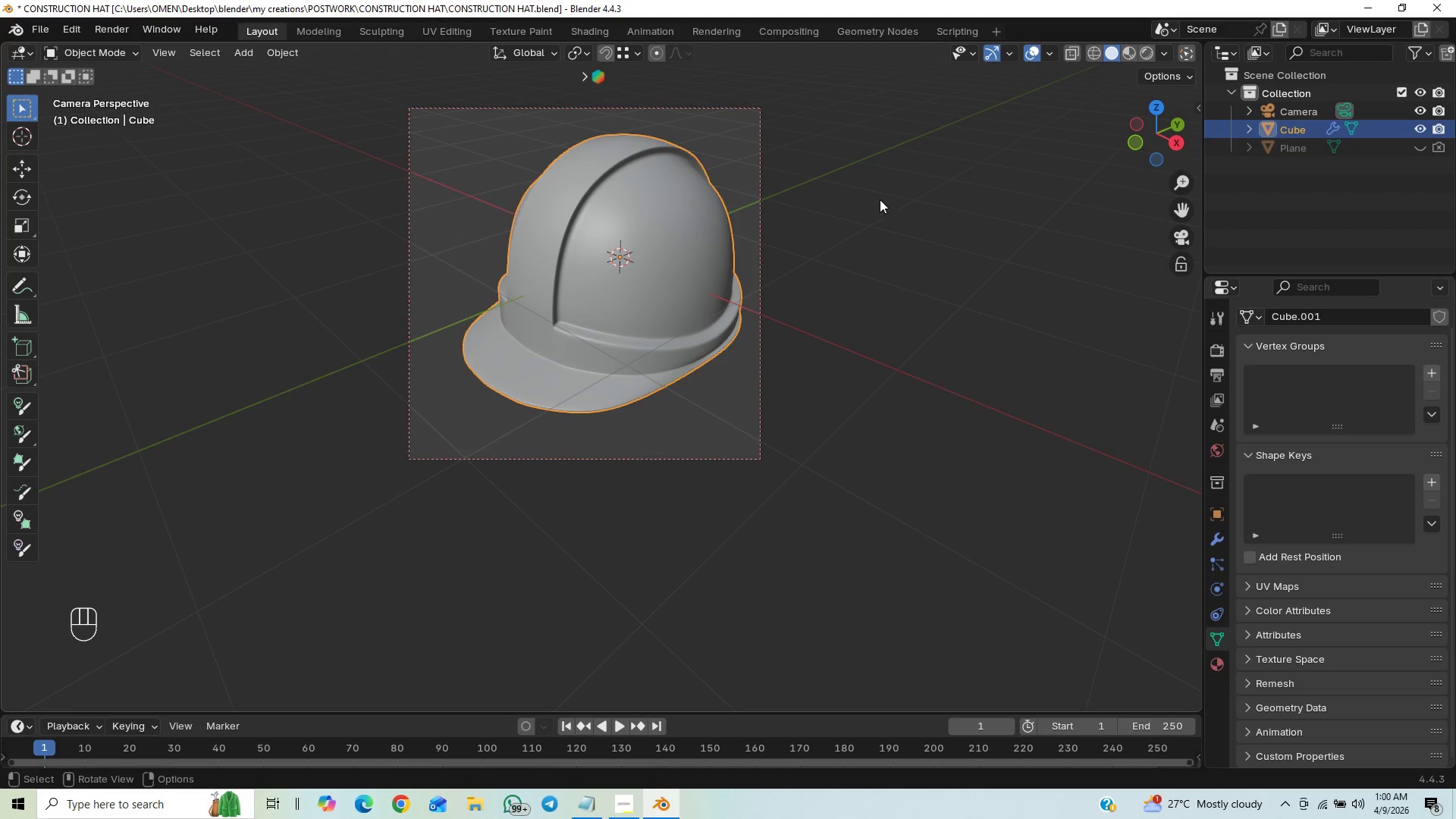 
hold_key(key=ControlLeft, duration=1.49)
 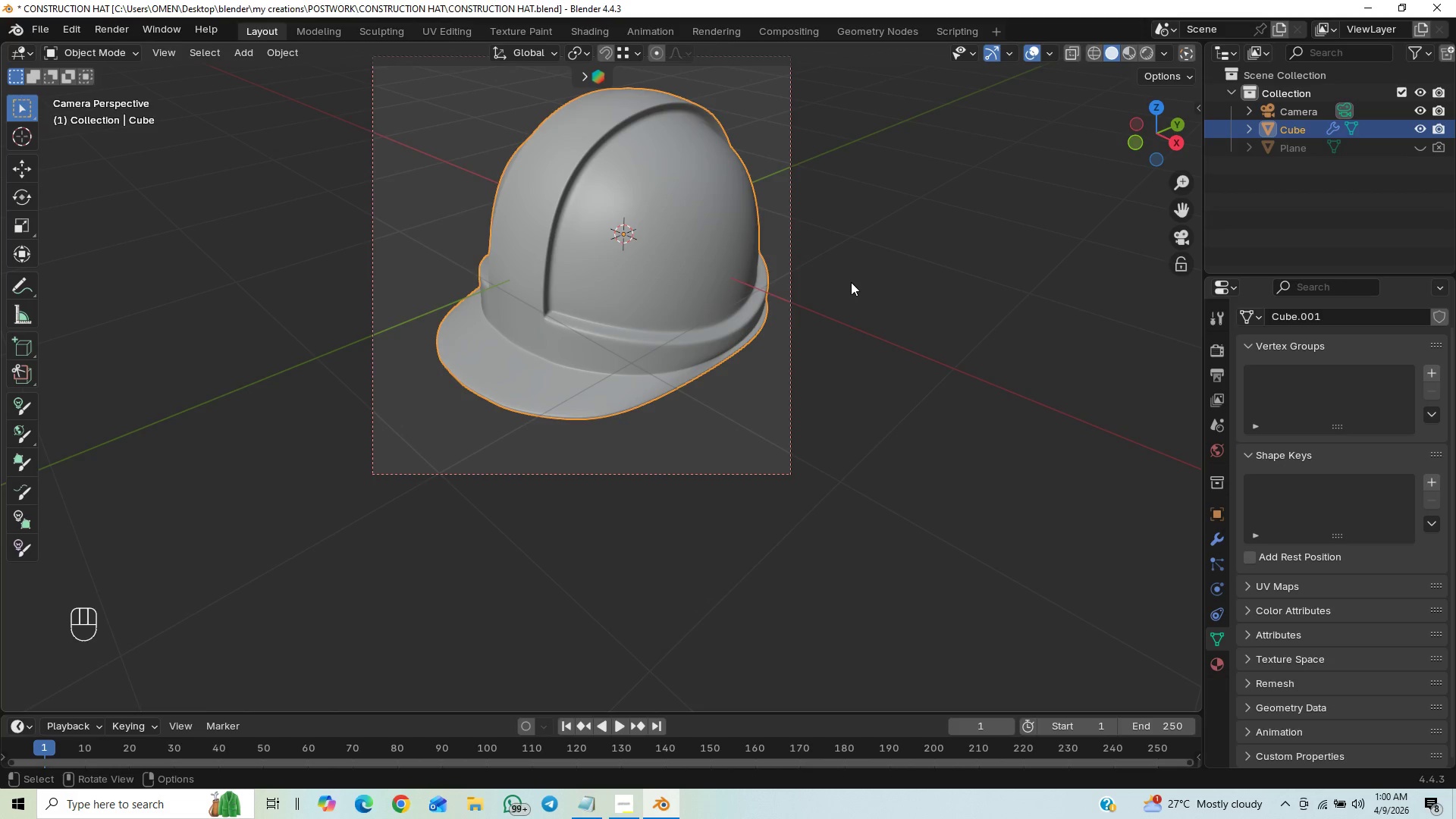 
key(Control+Z)
 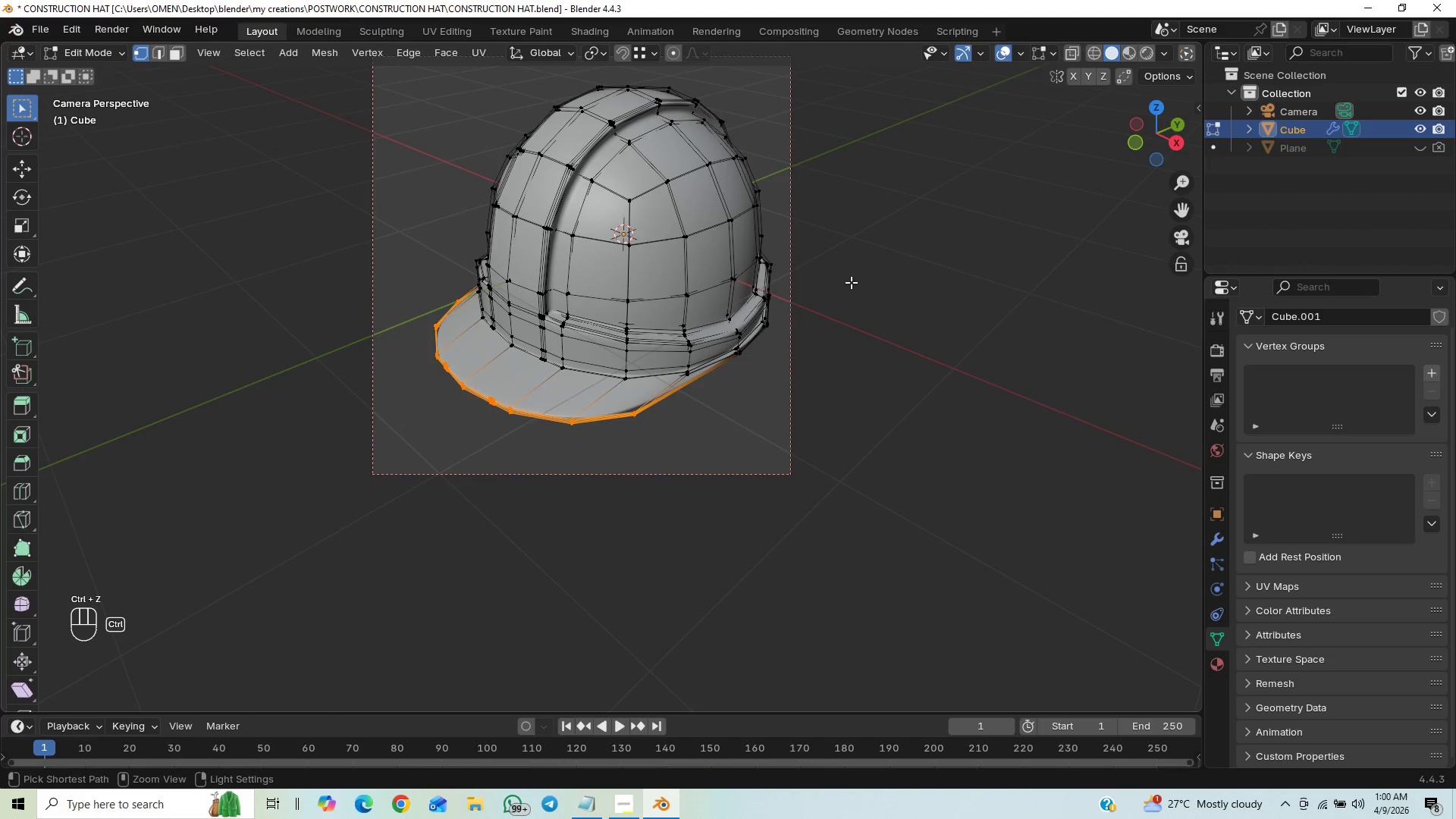 
key(Control+Z)
 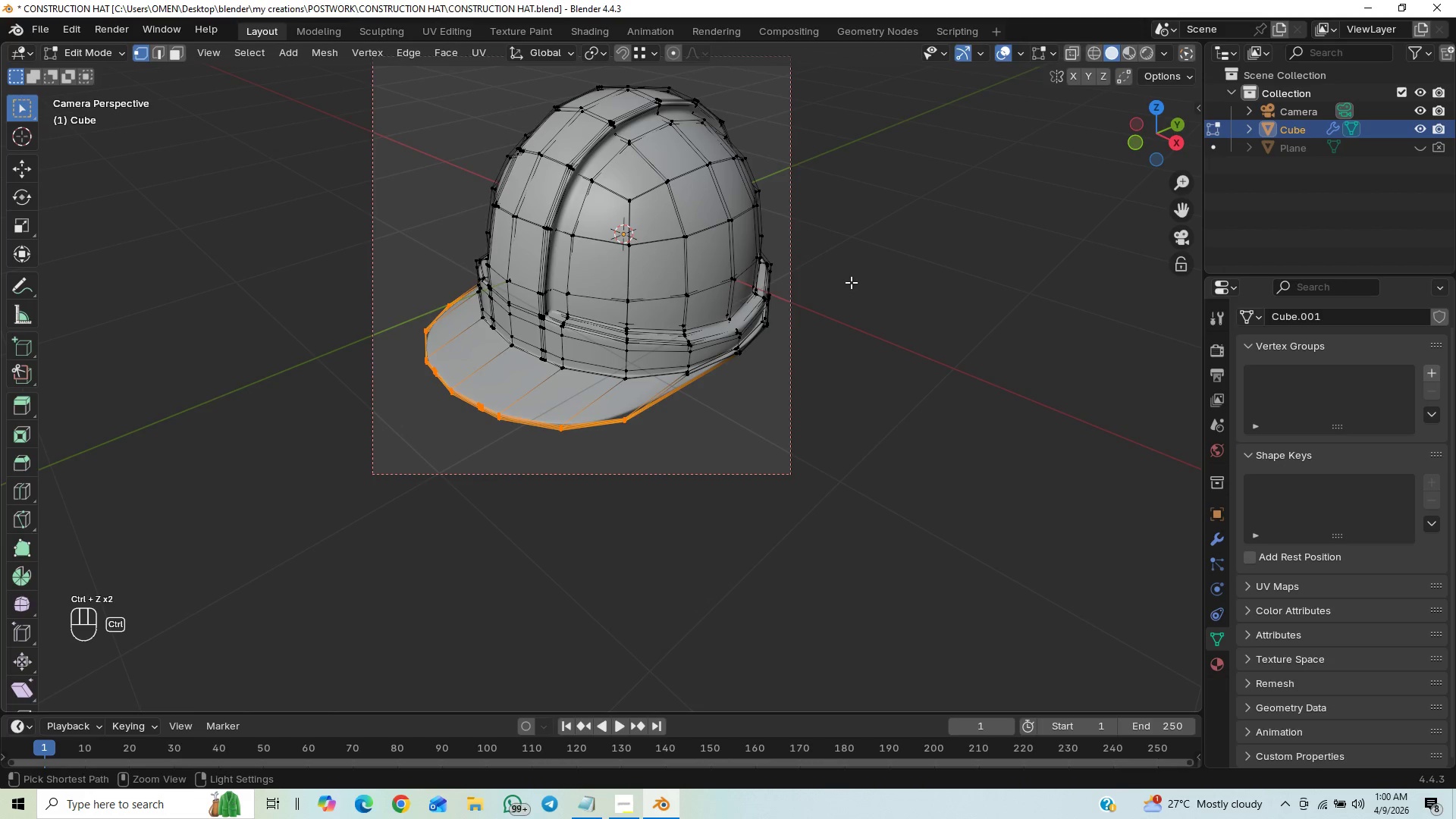 
key(Tab)
 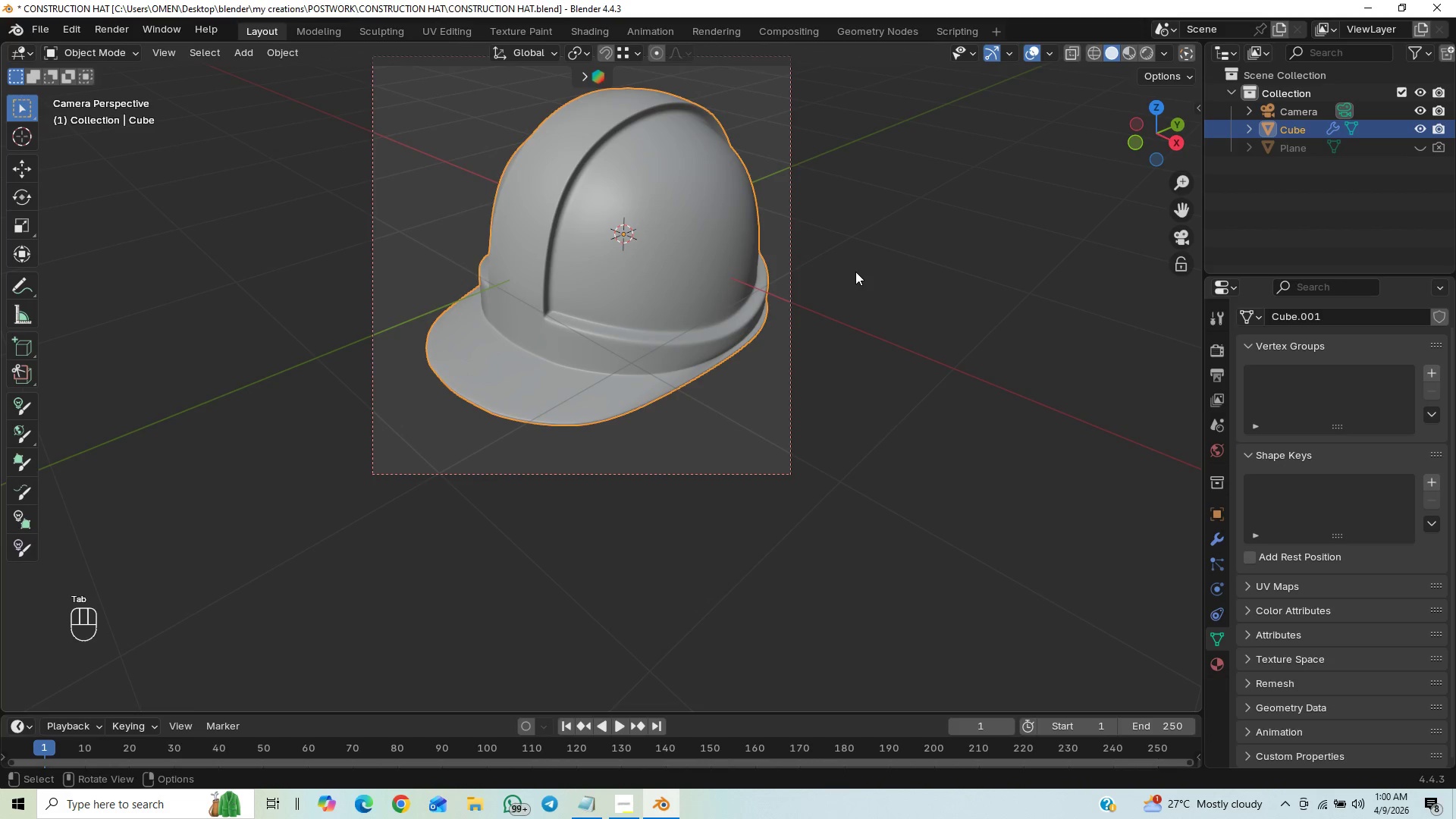 
key(Control+Shift+Z)
 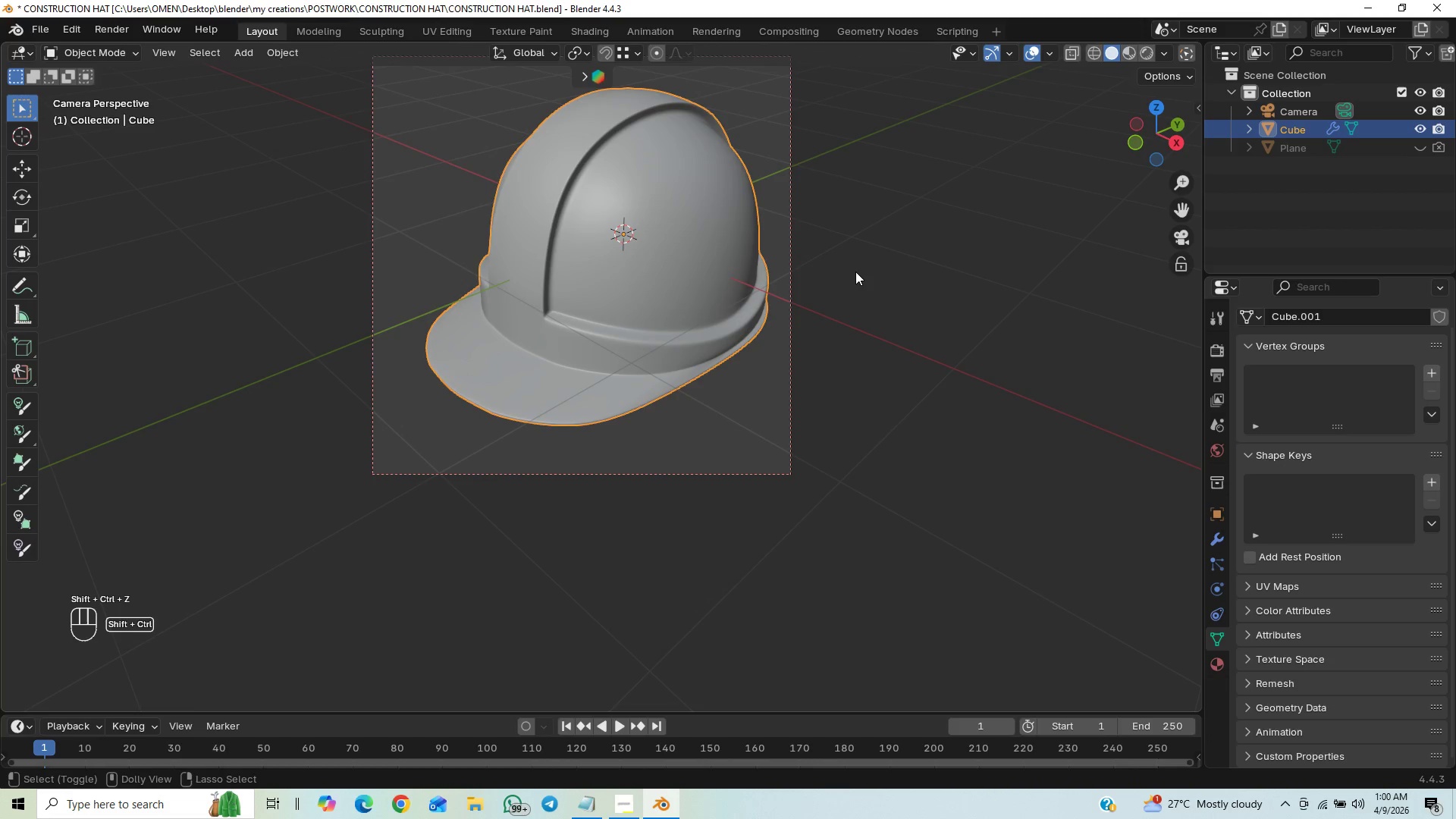 
key(Control+Shift+Z)
 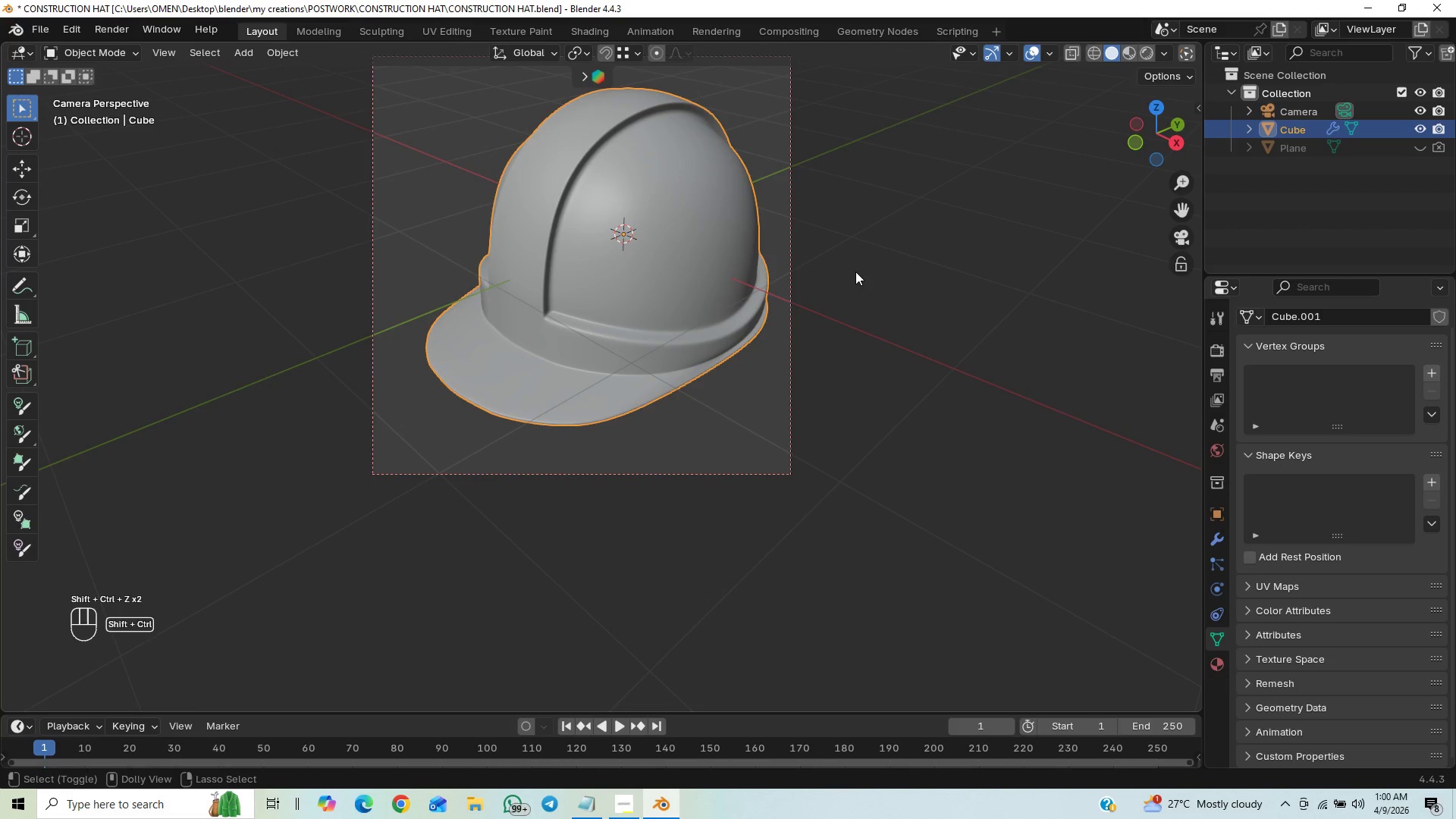 
key(Control+Shift+ShiftLeft)
 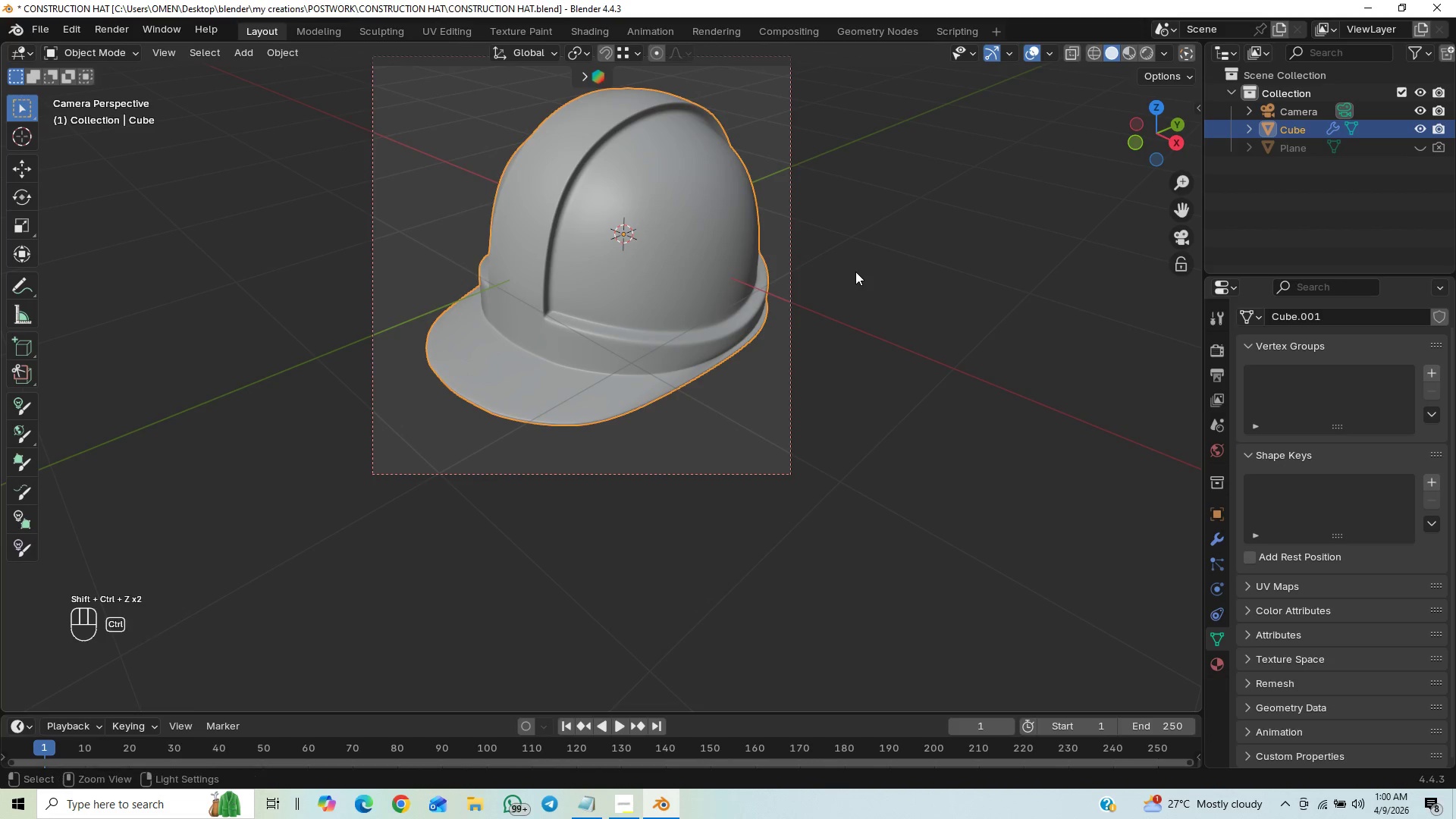 
key(Control+Z)
 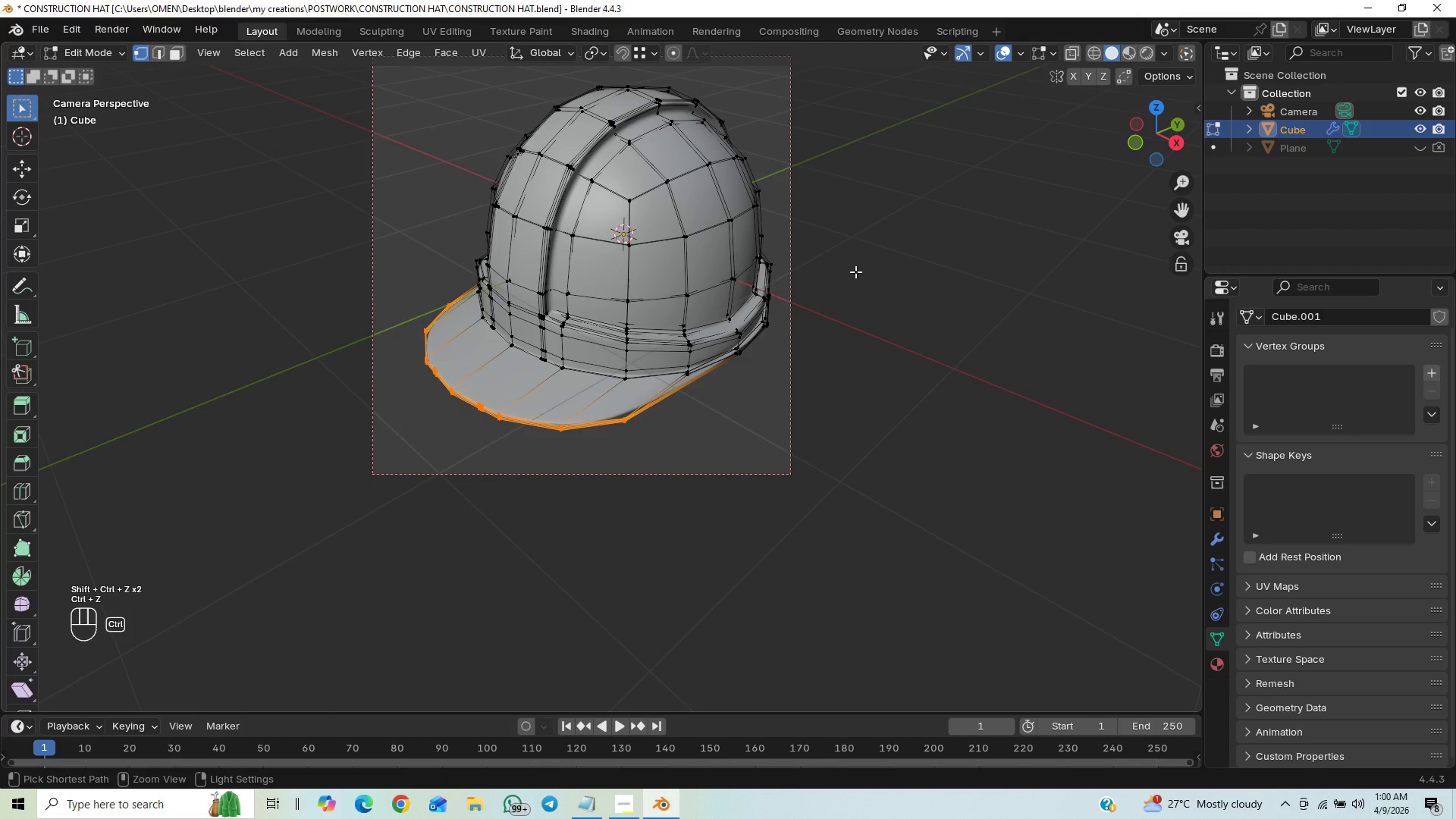 
key(Shift+ShiftLeft)
 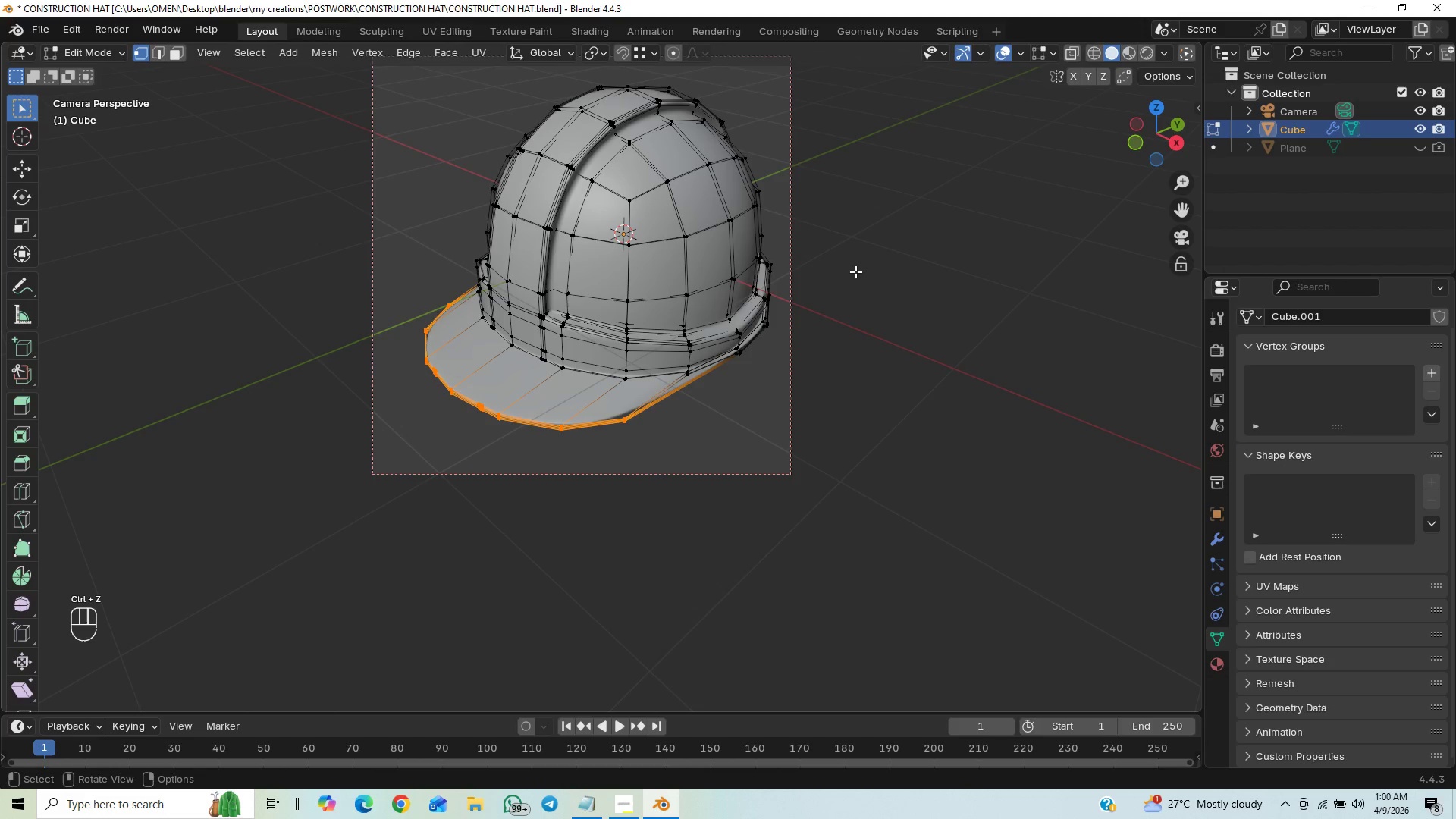 
key(Tab)
 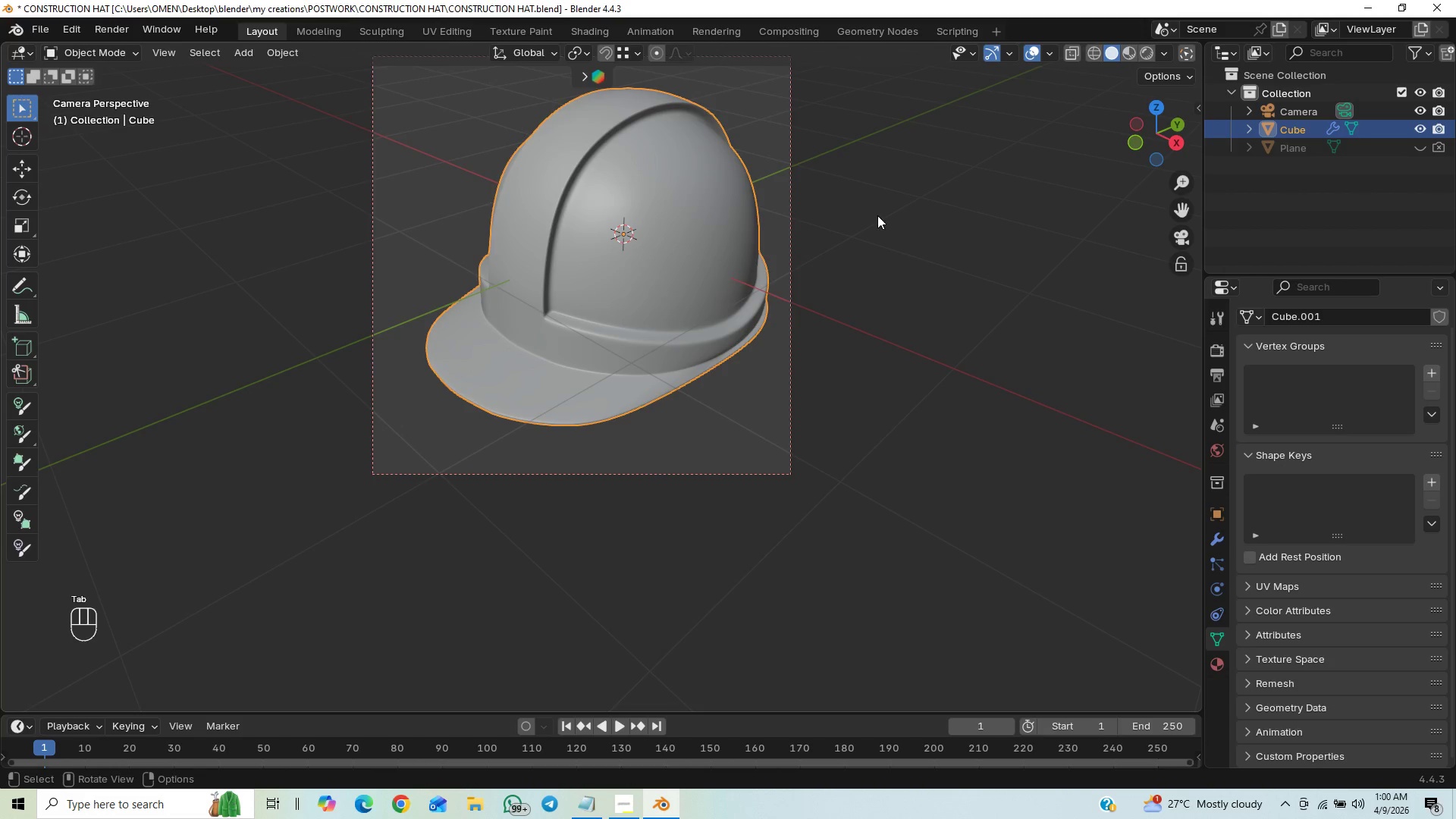 
hold_key(key=ShiftLeft, duration=0.88)
 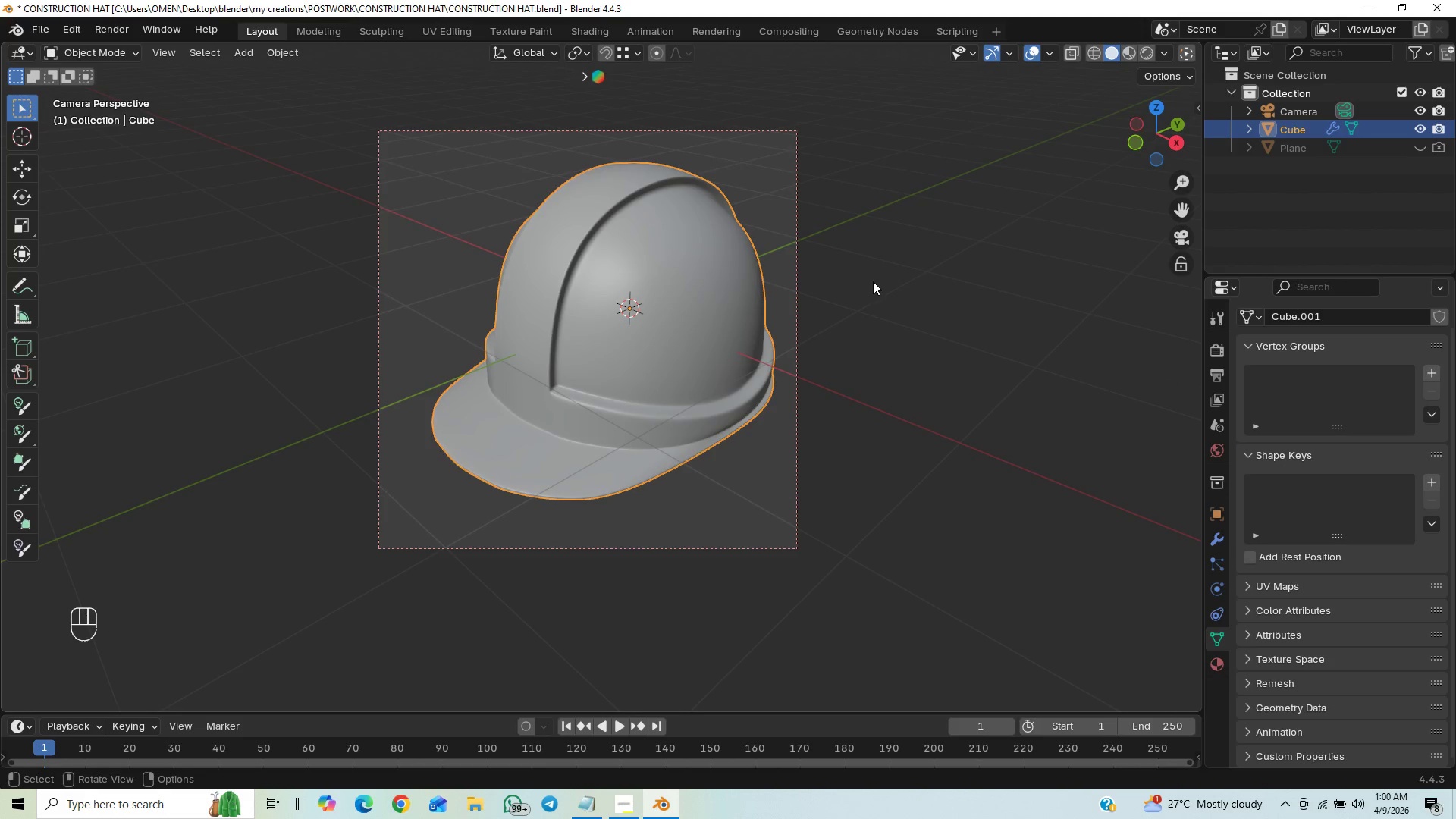 
key(Control+S)
 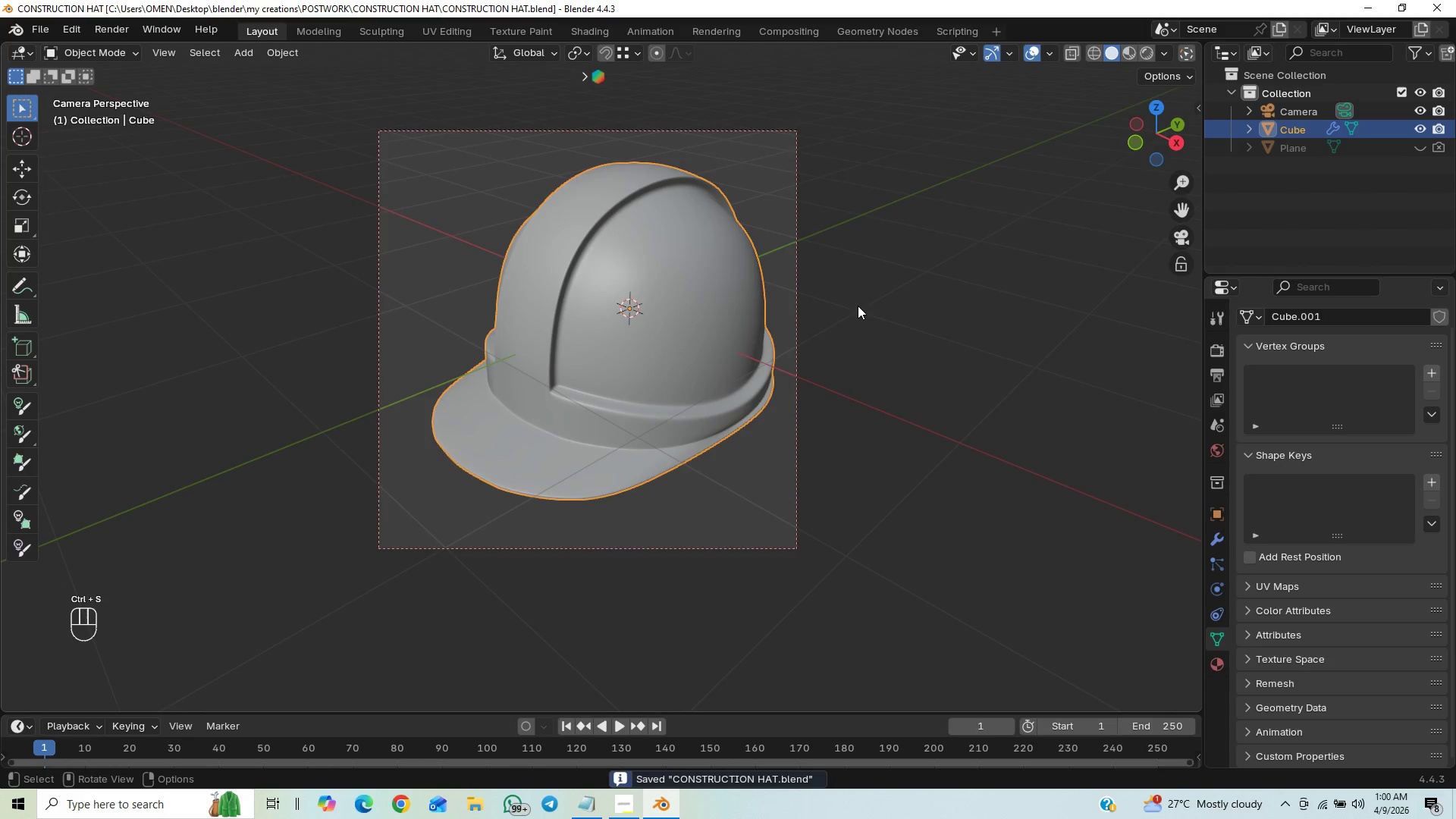 
hold_key(key=ControlLeft, duration=0.92)
scroll: coordinate [874, 266], scroll_direction: up, amount: 15.0
 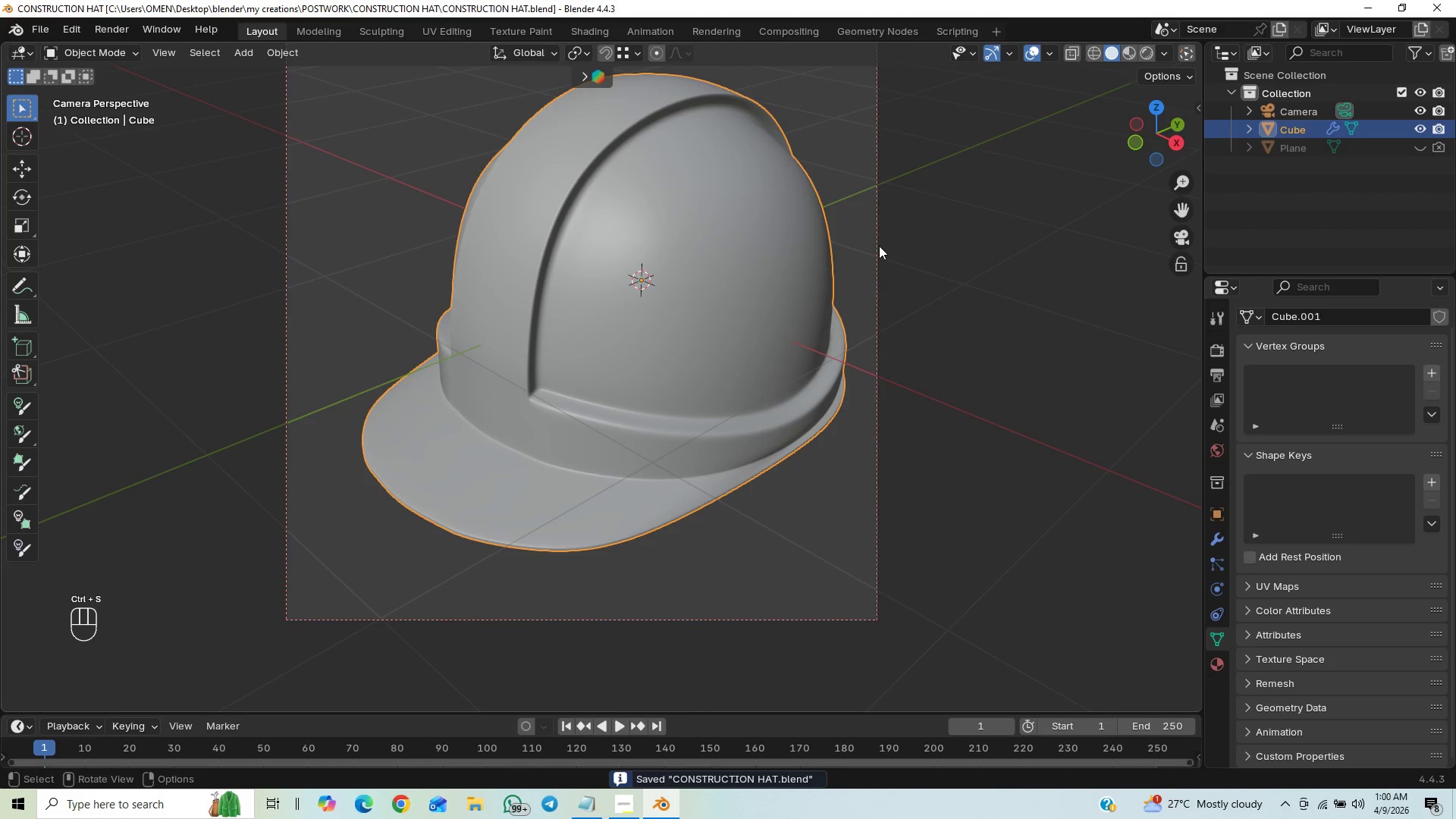 
hold_key(key=ShiftLeft, duration=0.72)
 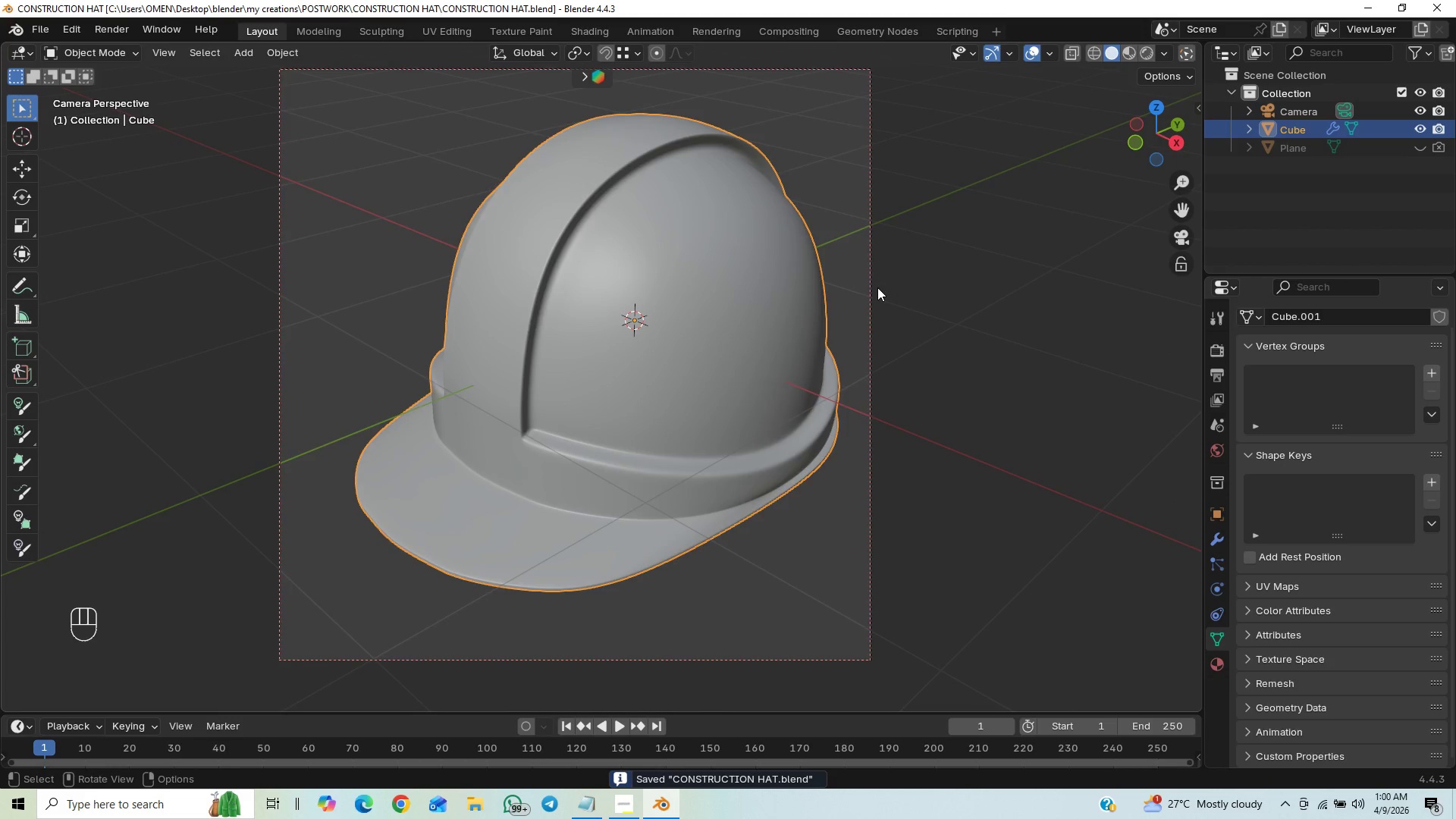 
hold_key(key=ShiftLeft, duration=0.56)
 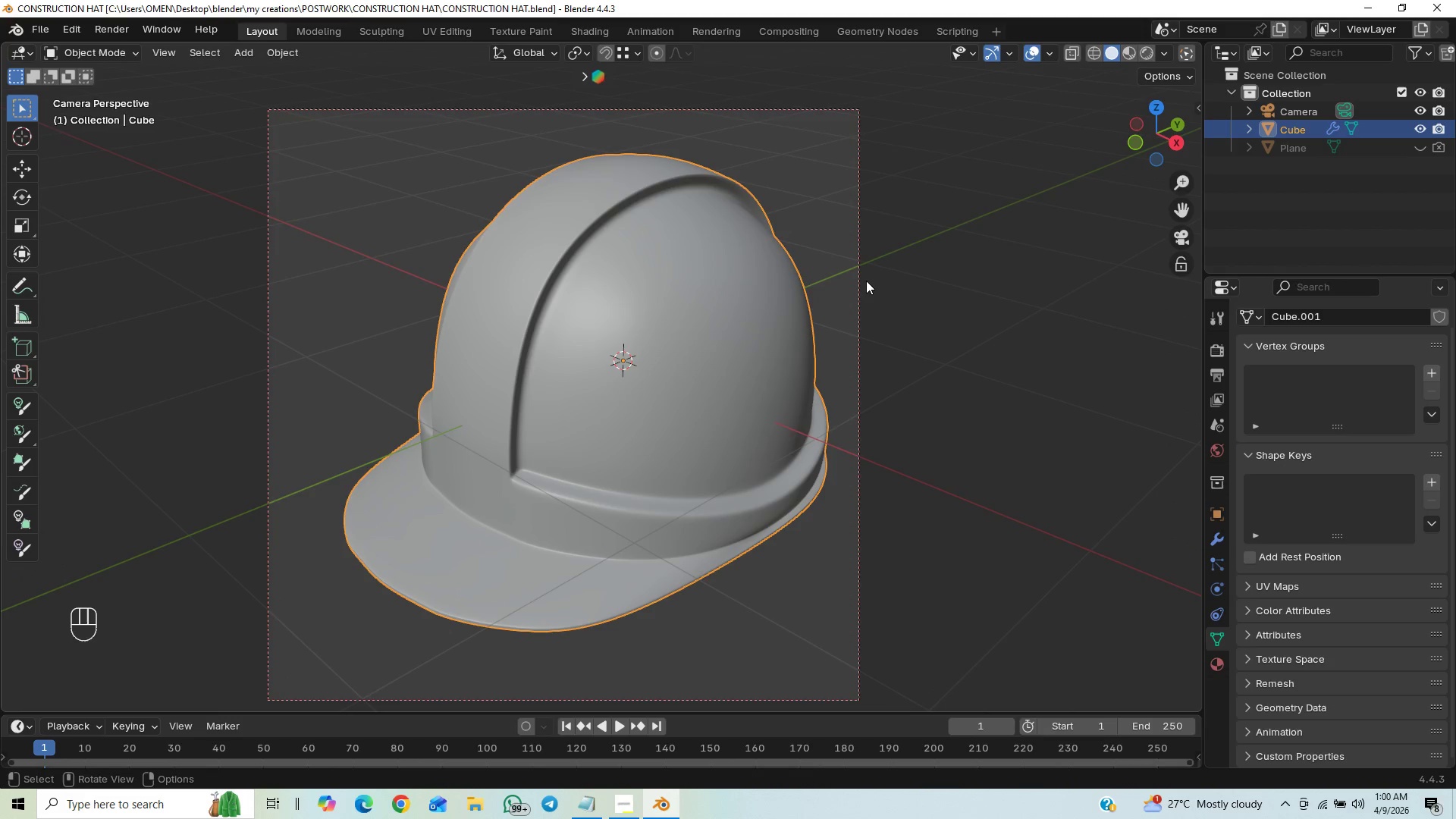 
hold_key(key=ShiftLeft, duration=0.59)
 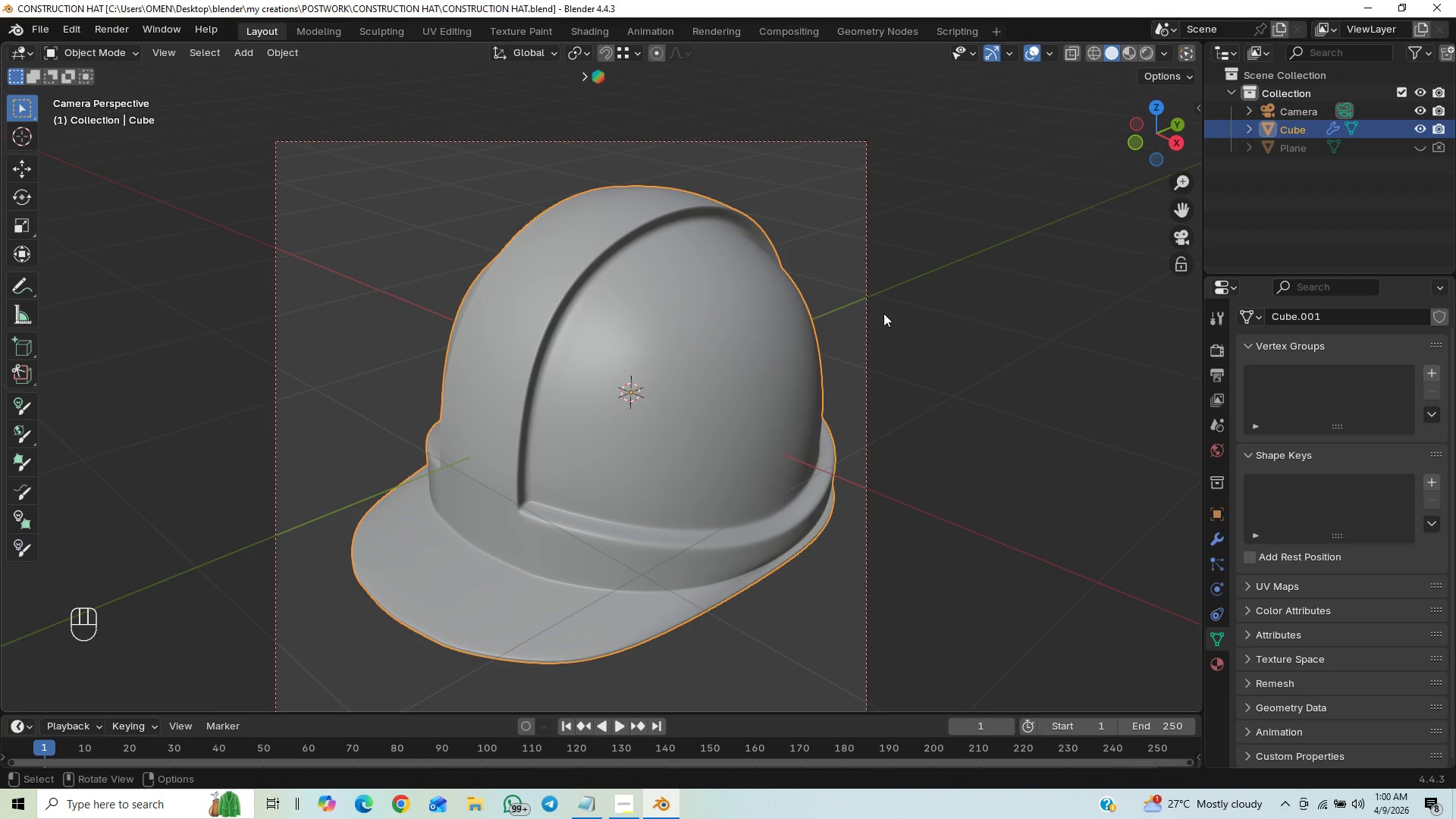 
hold_key(key=ShiftLeft, duration=0.44)
 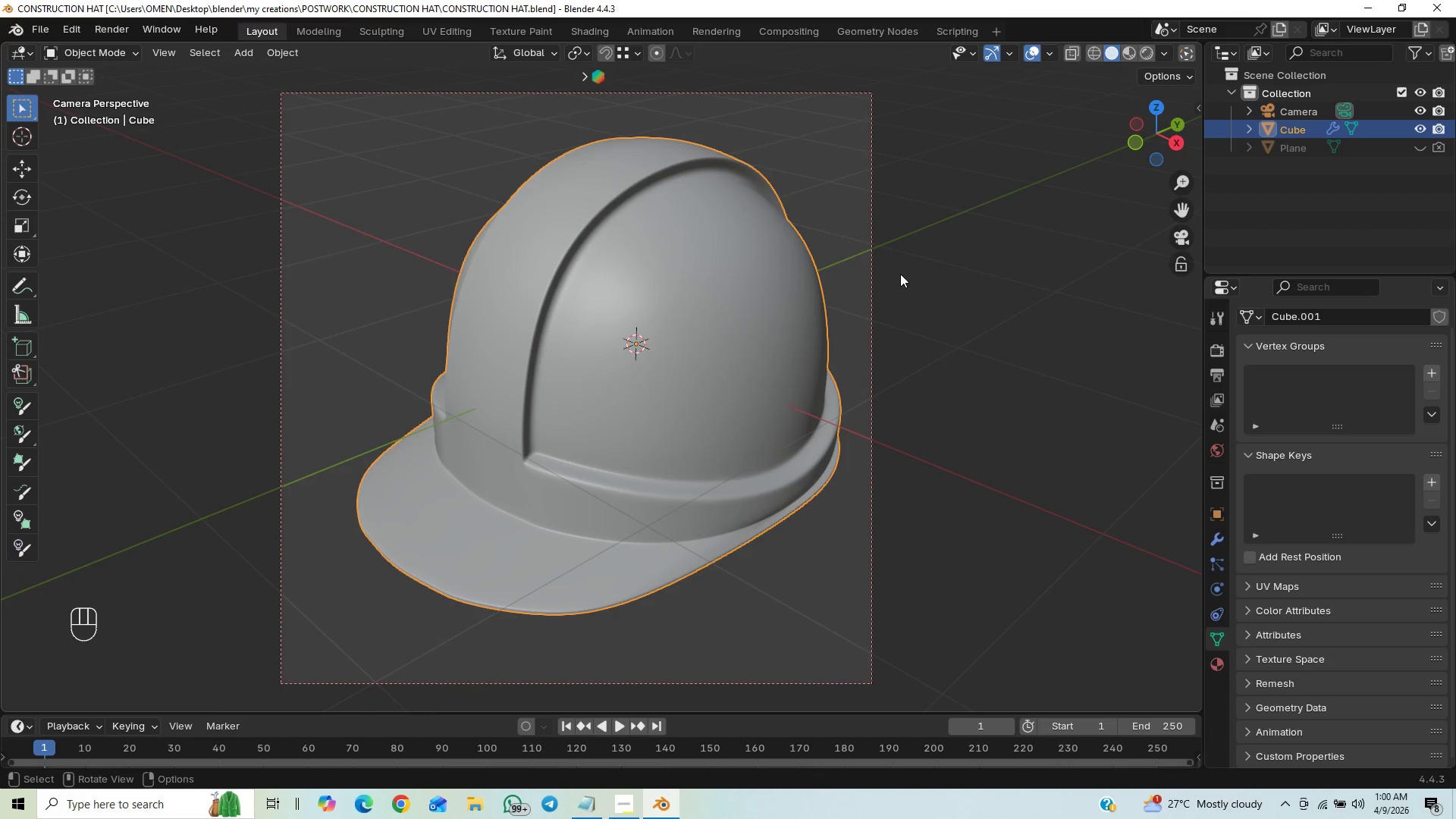 
hold_key(key=ControlLeft, duration=0.64)
 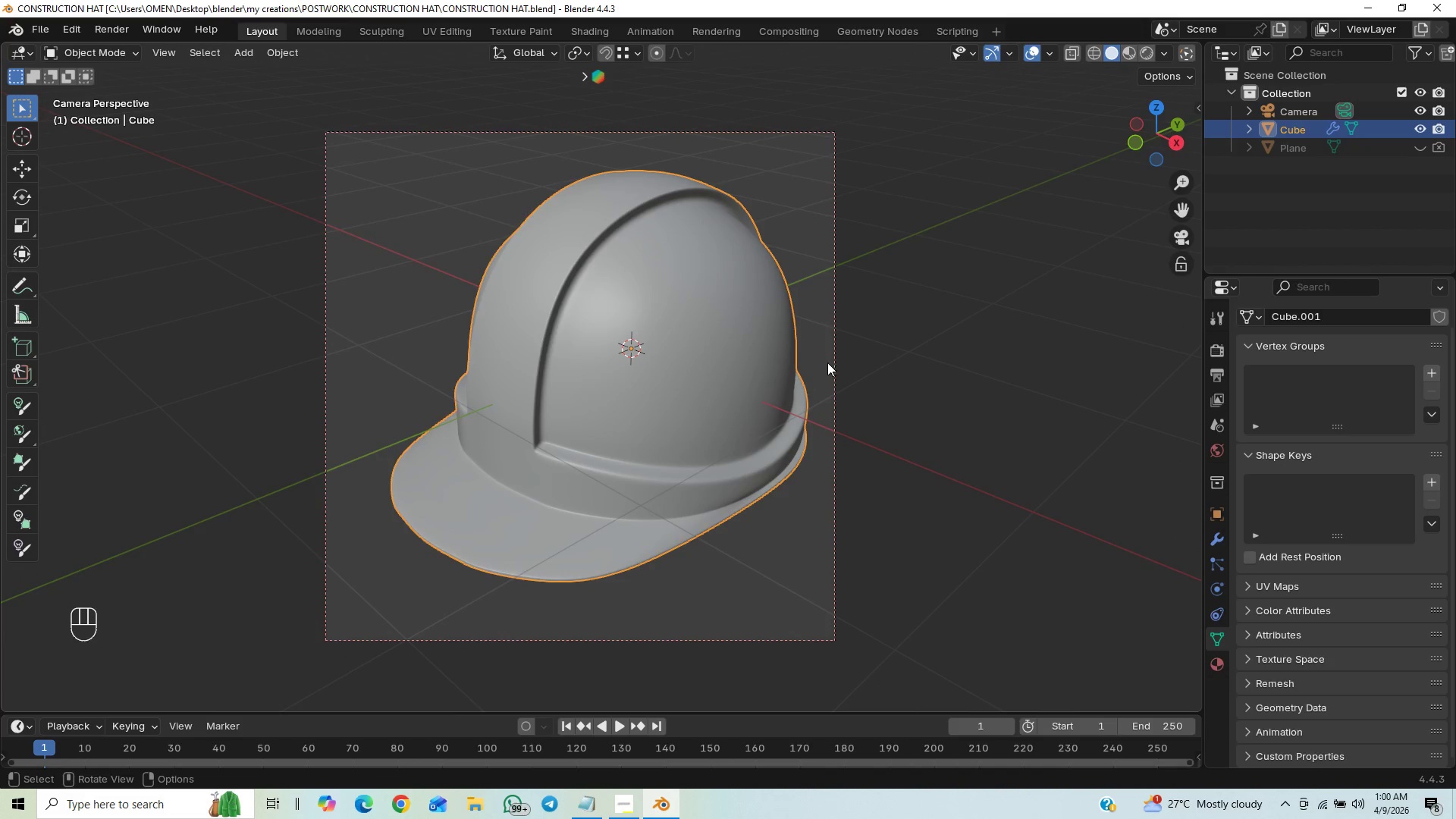 
left_click([832, 359])
 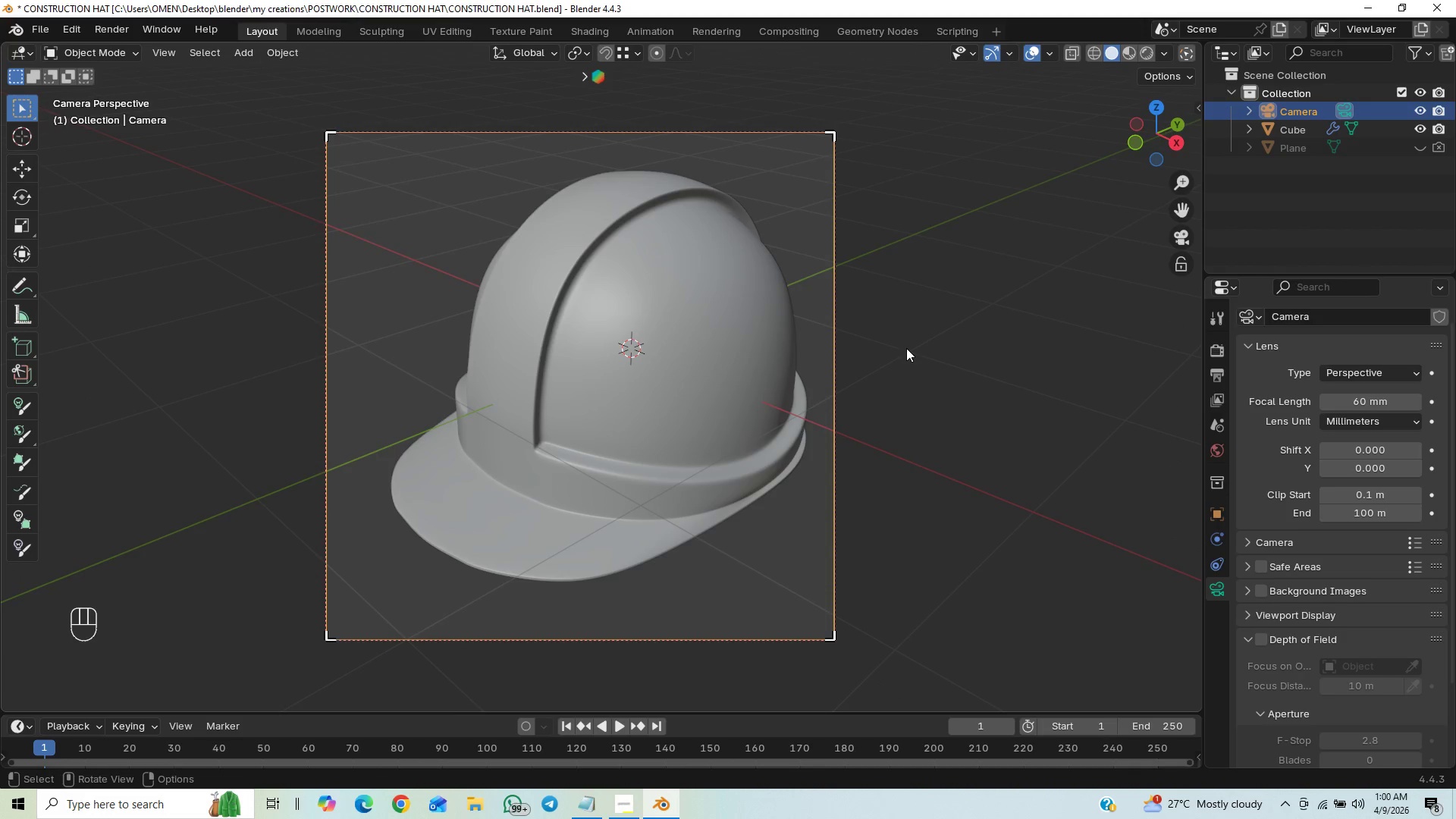 
type(gx)
 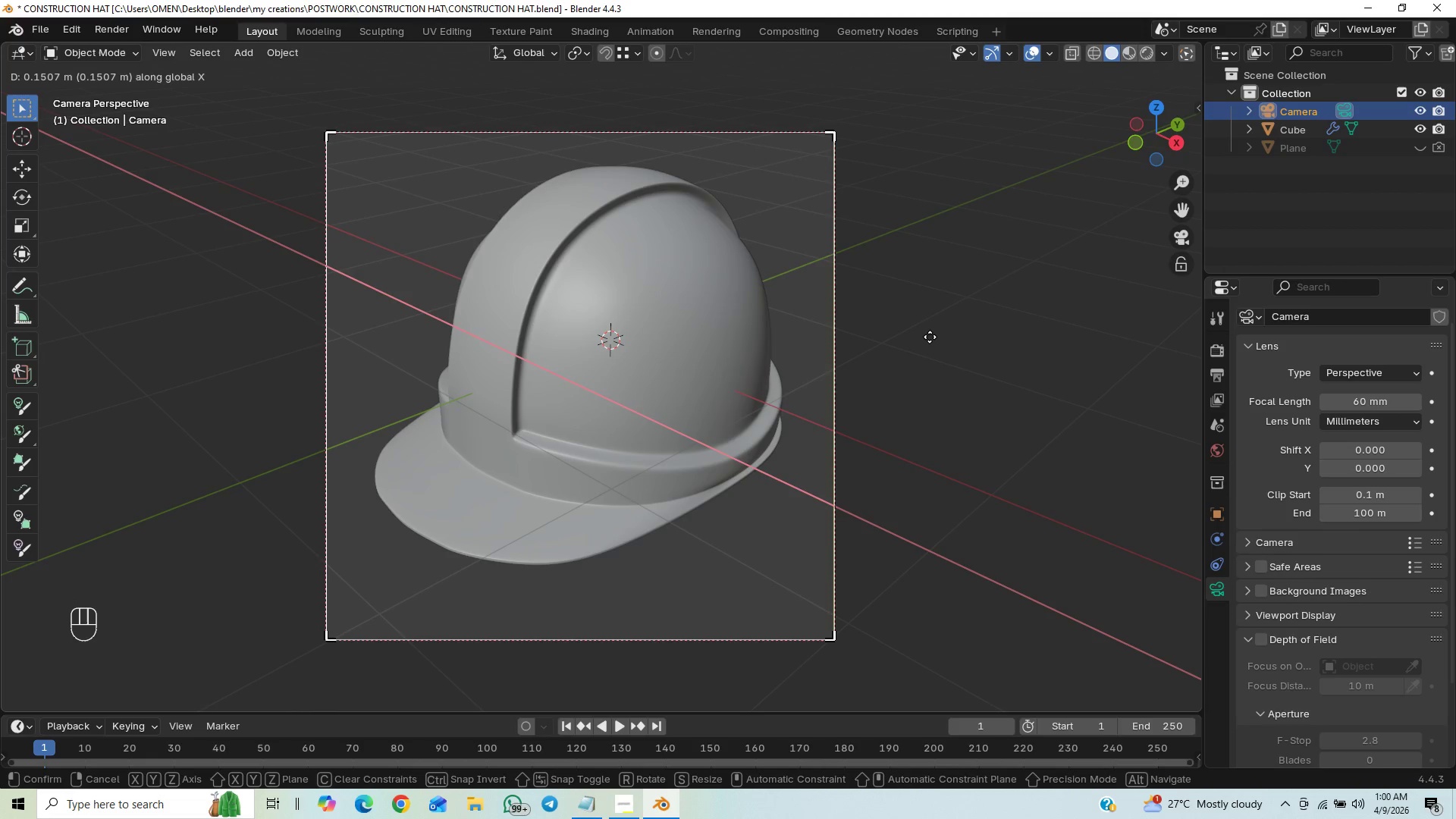 
left_click([930, 337])
 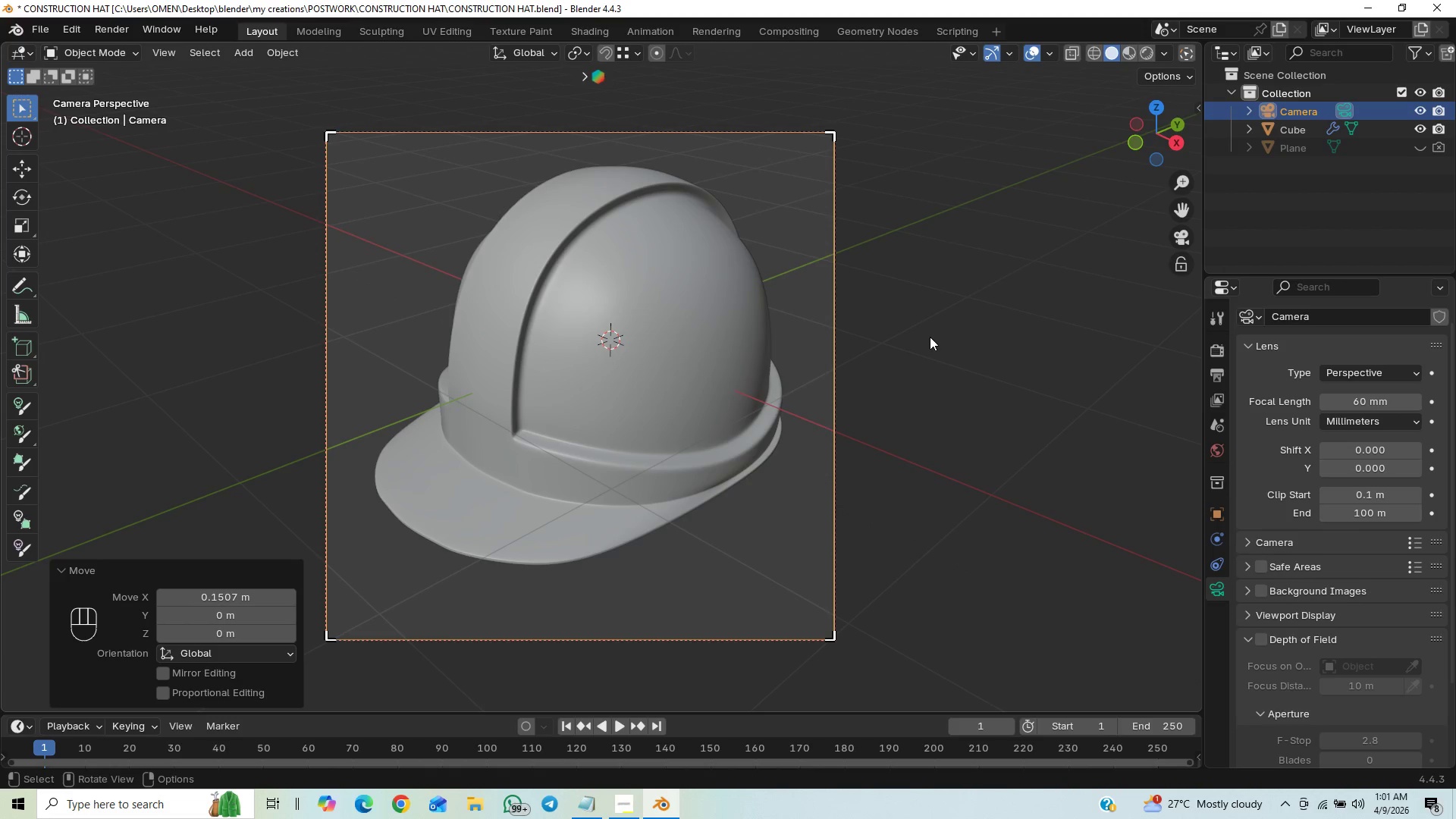 
type(gz)
 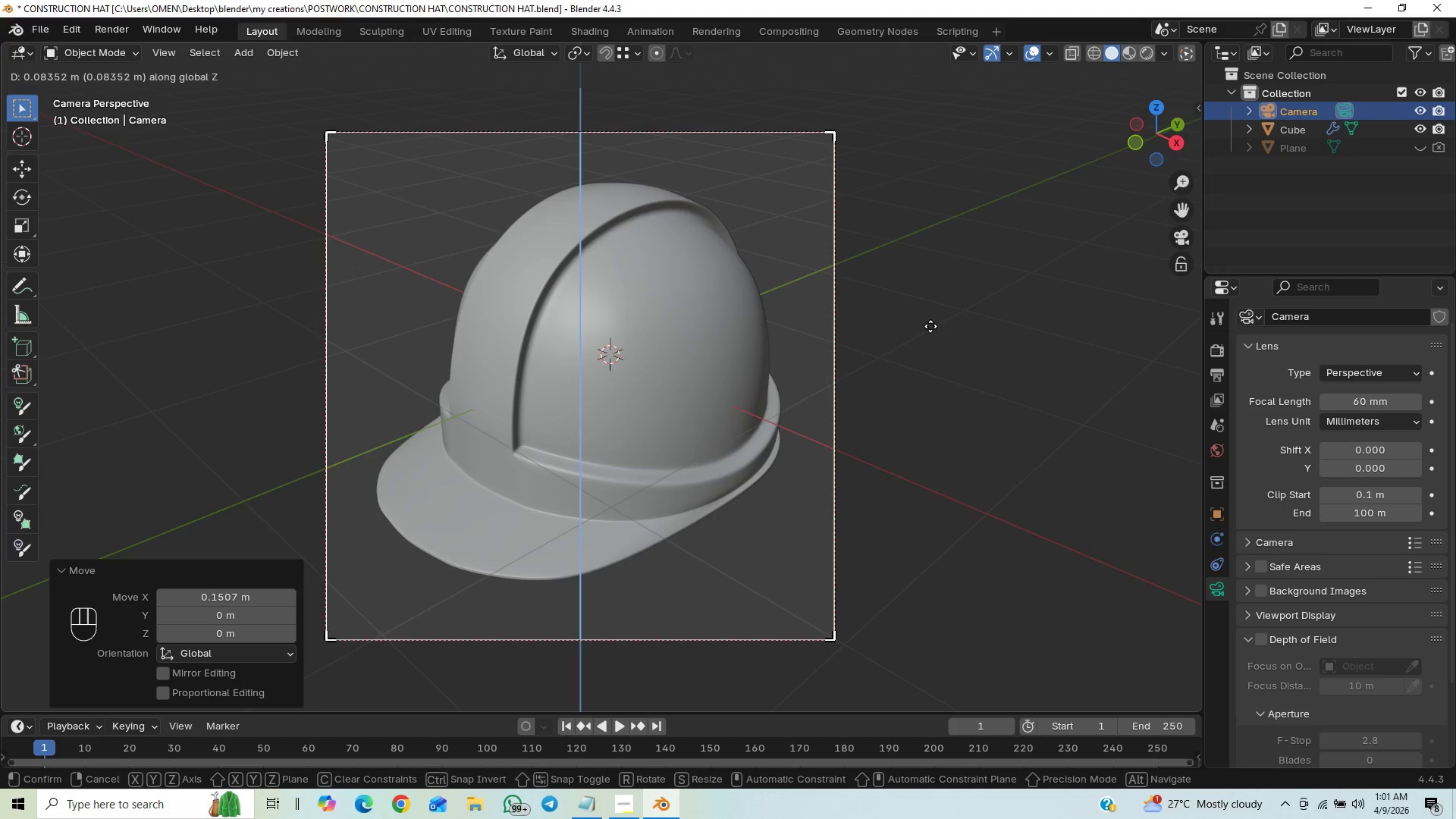 
wait(10.12)
 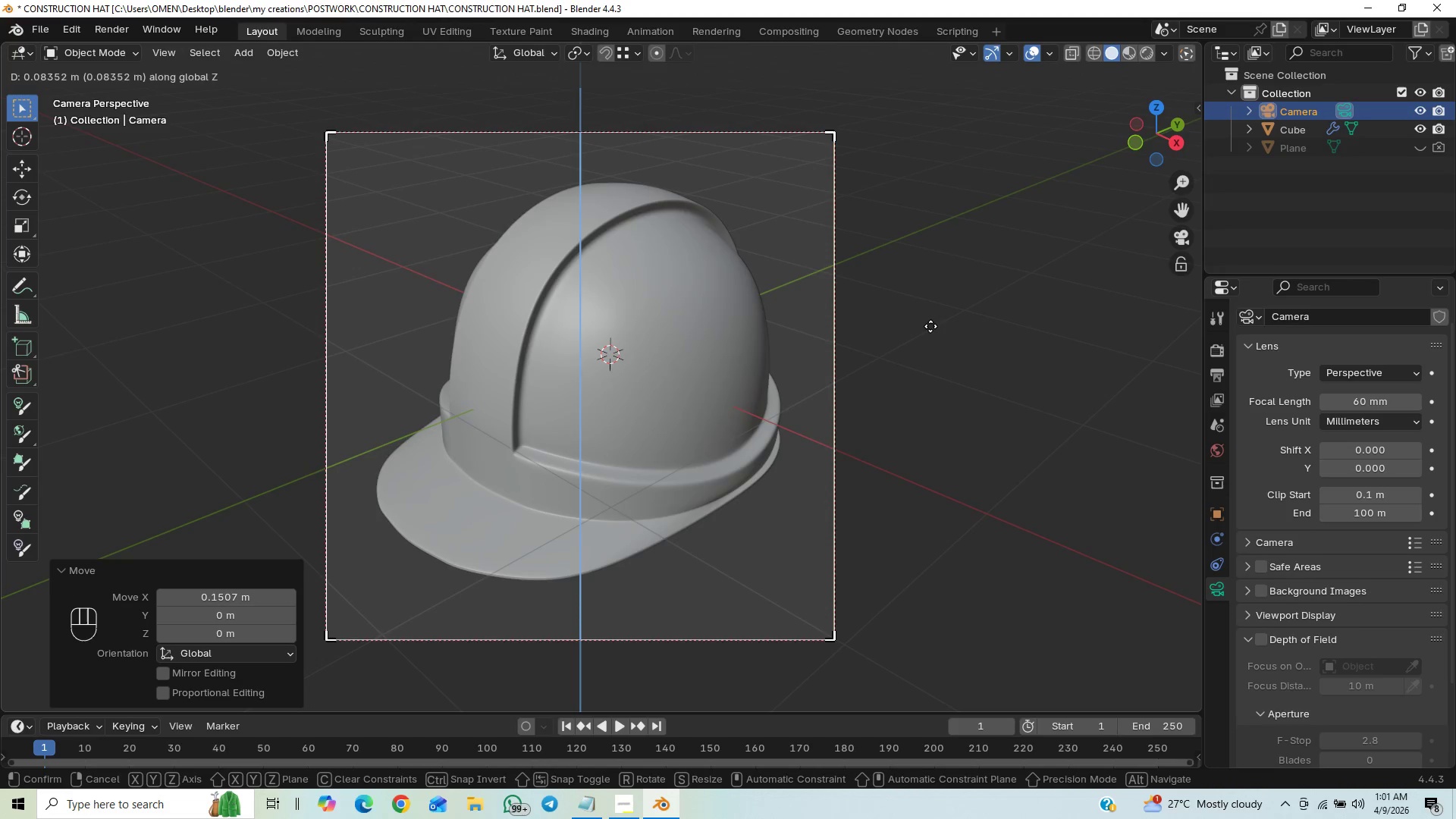 
left_click([930, 324])
 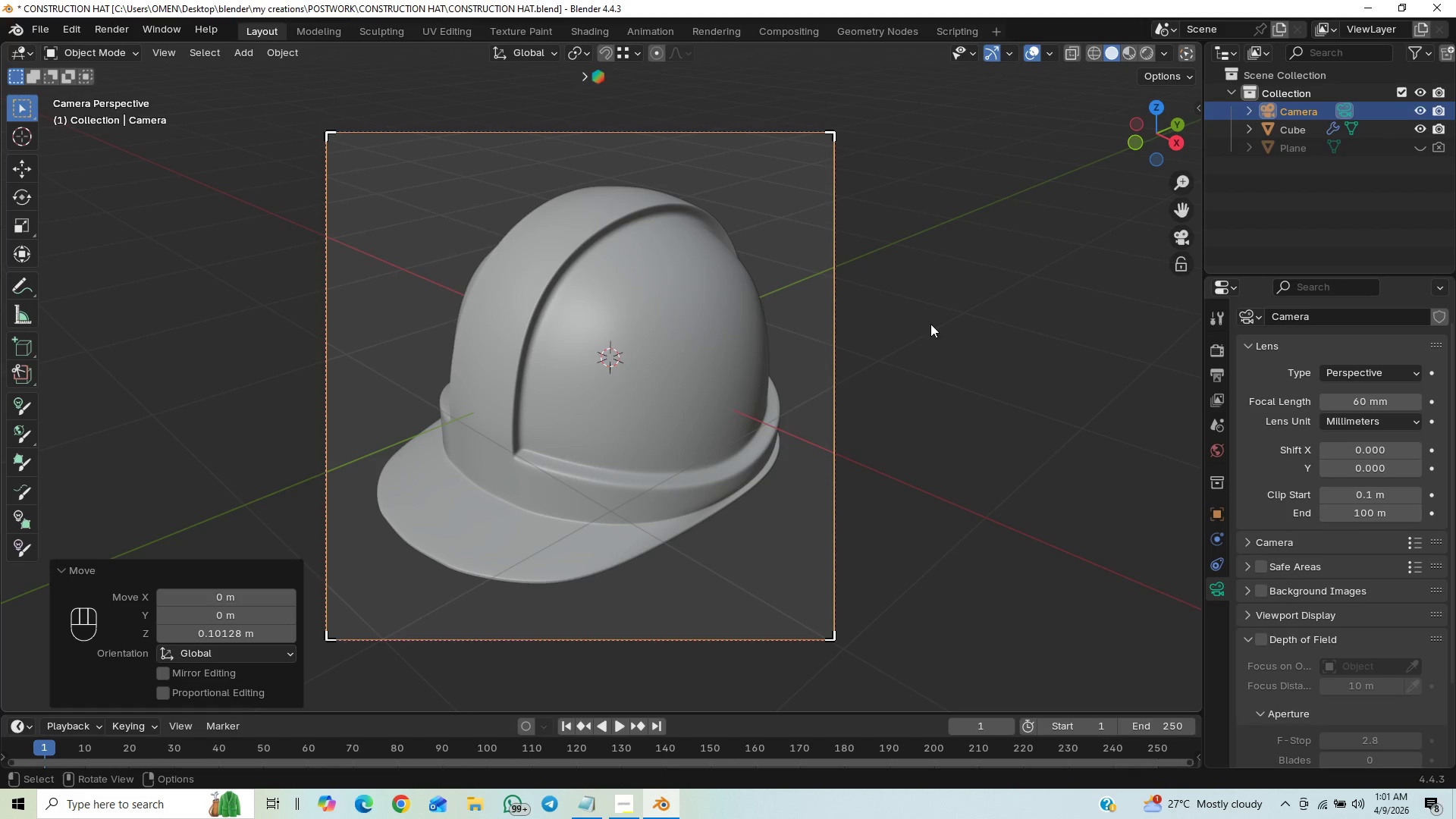 
key(Control+S)
 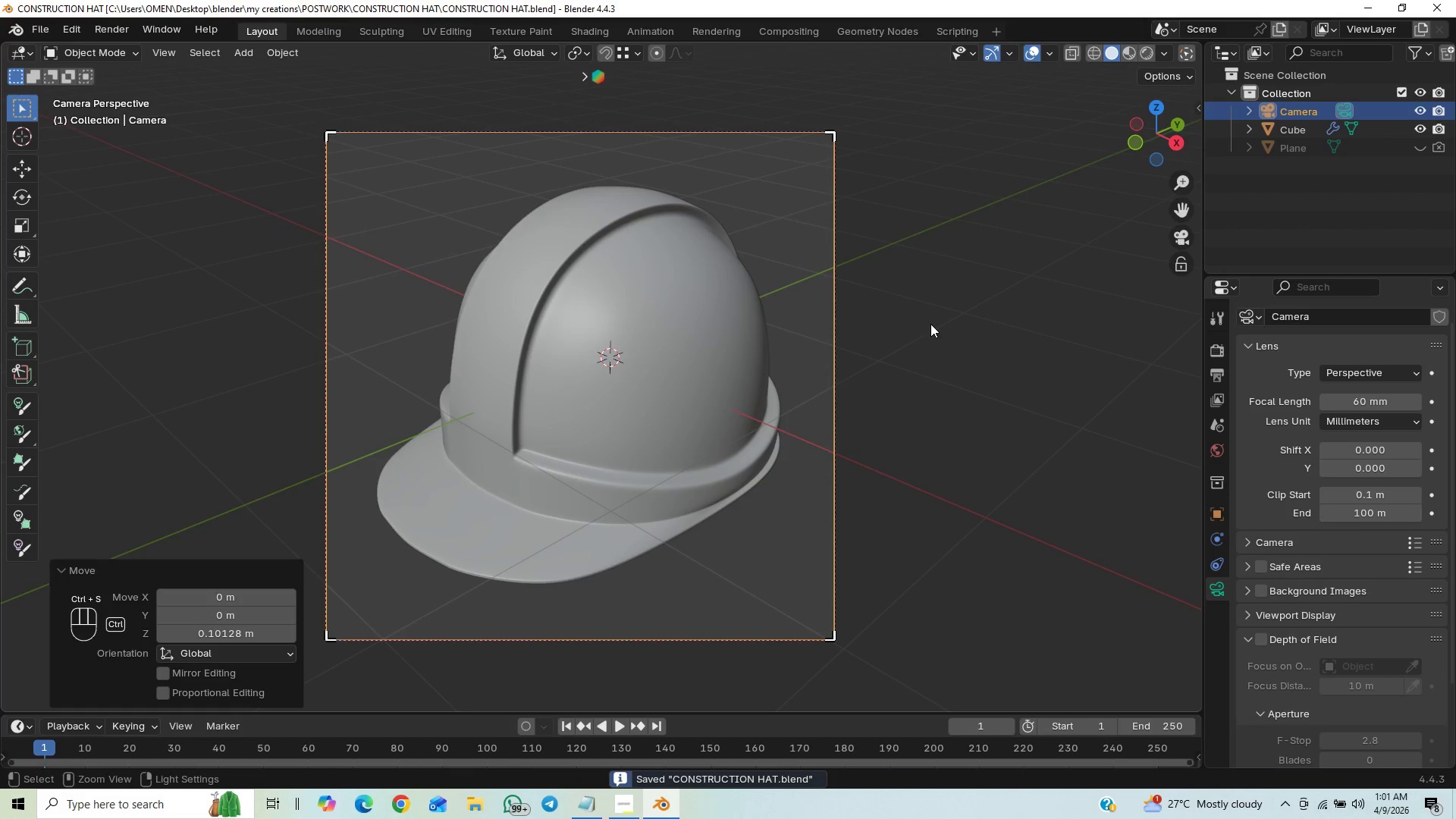 
key(Control+S)
 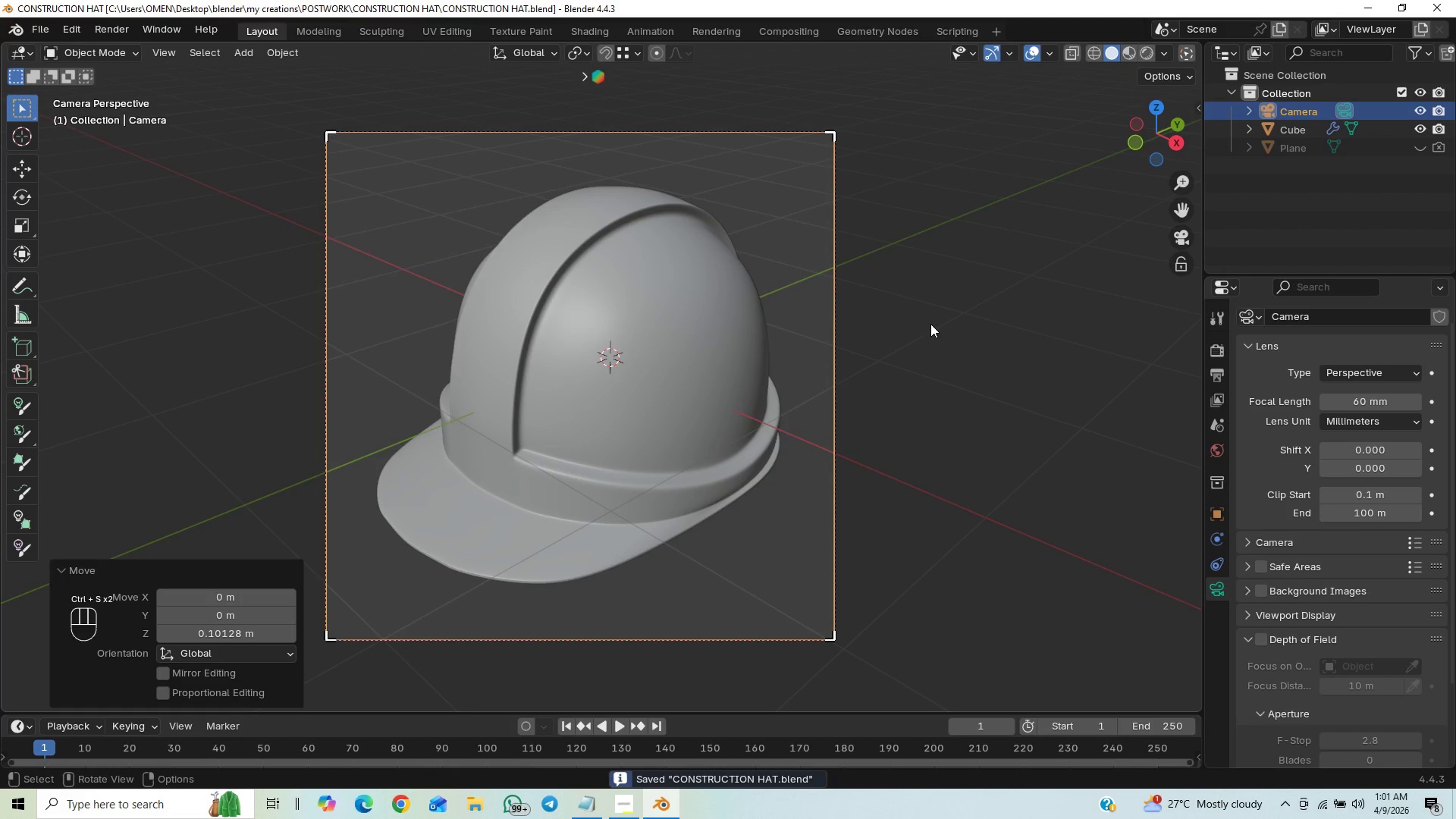 
key(F12)